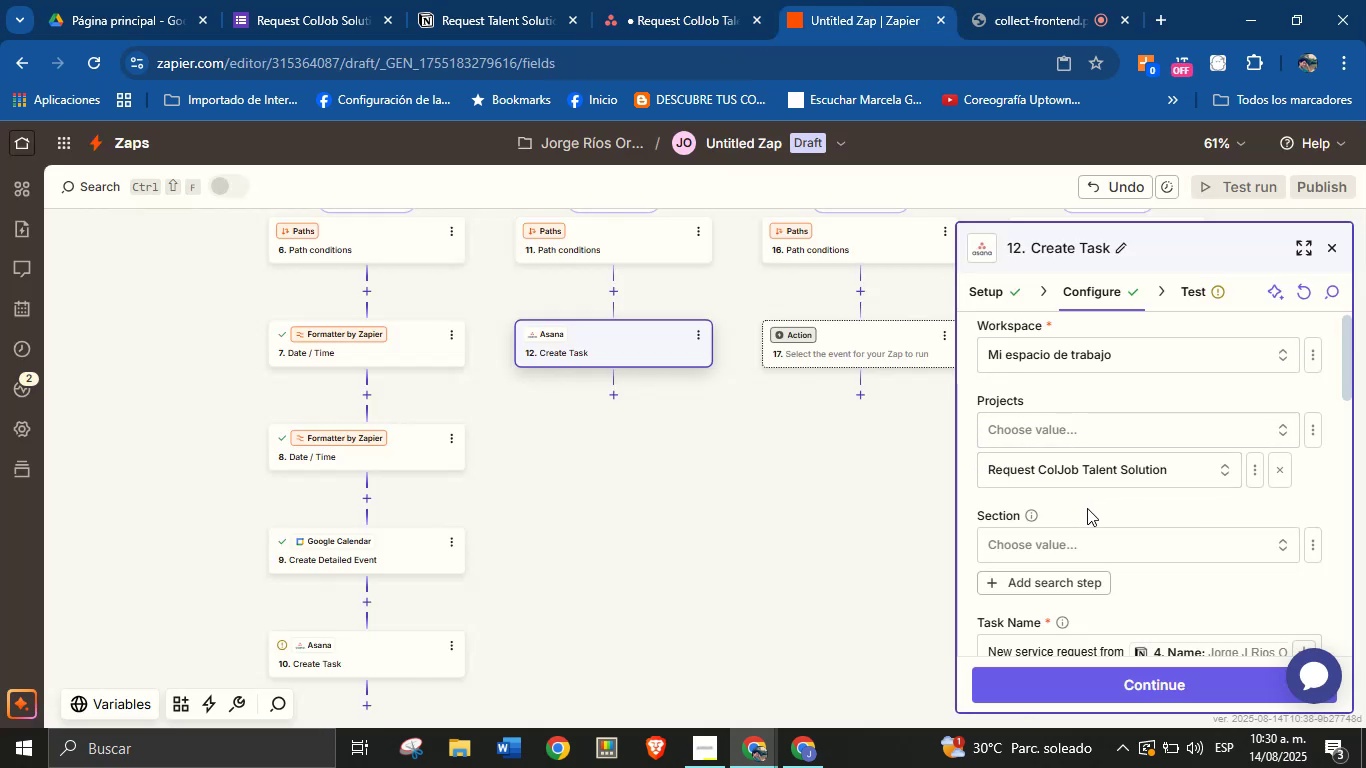 
left_click([1087, 540])
 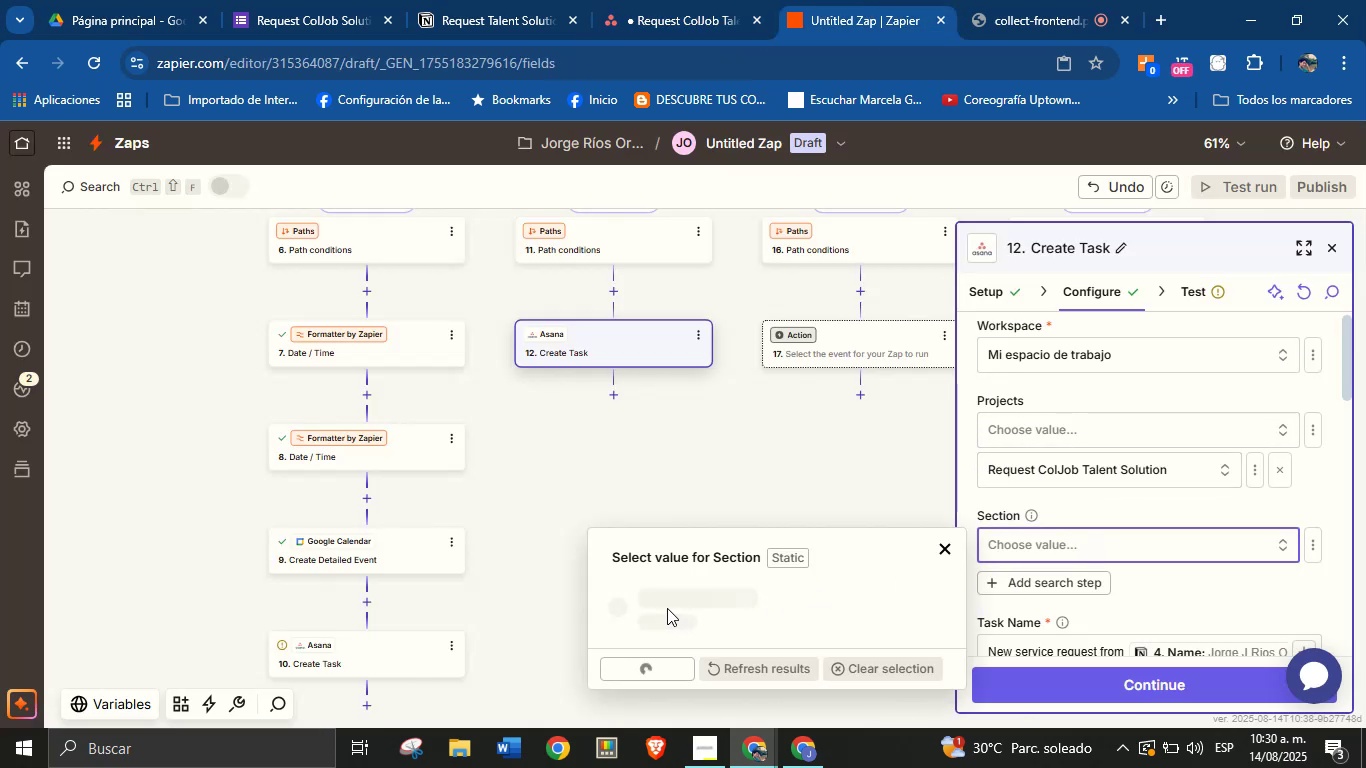 
left_click([665, 602])
 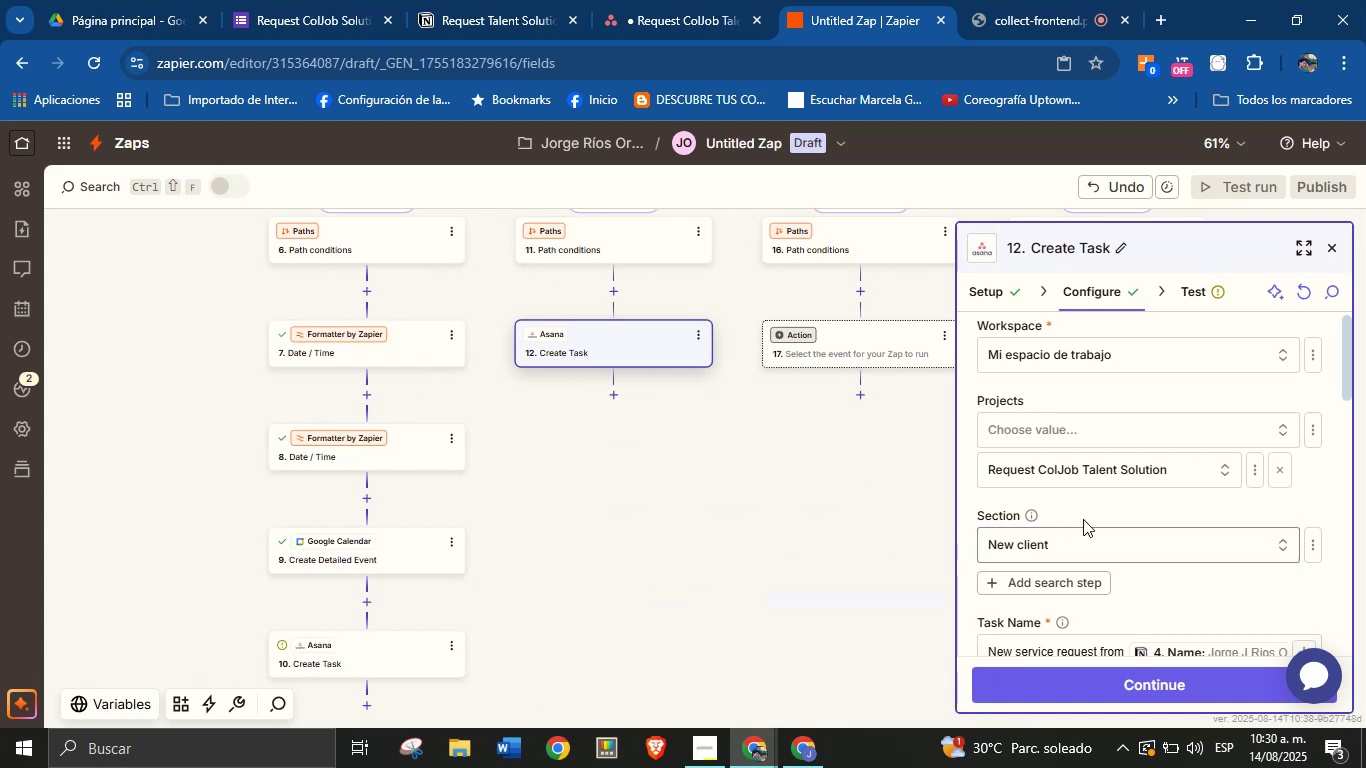 
left_click([1108, 503])
 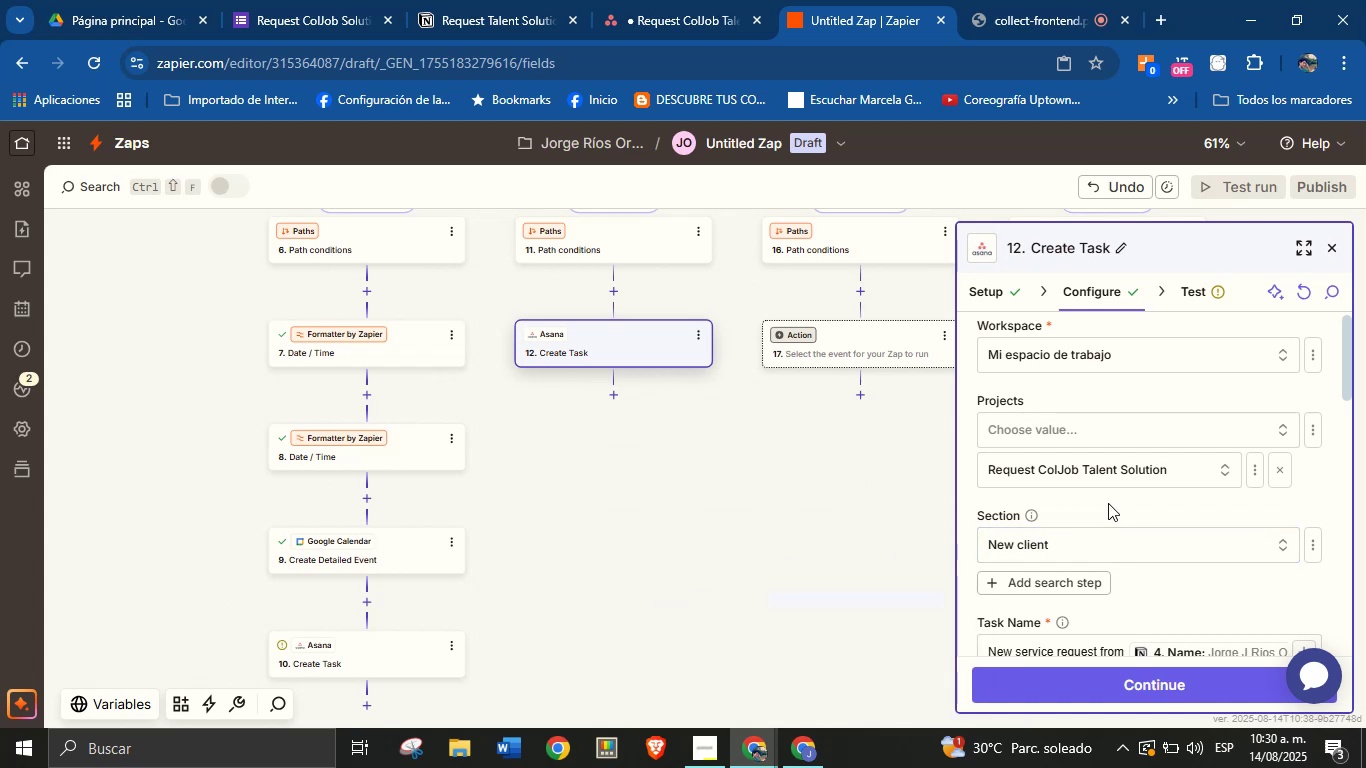 
scroll: coordinate [1108, 503], scroll_direction: down, amount: 2.0
 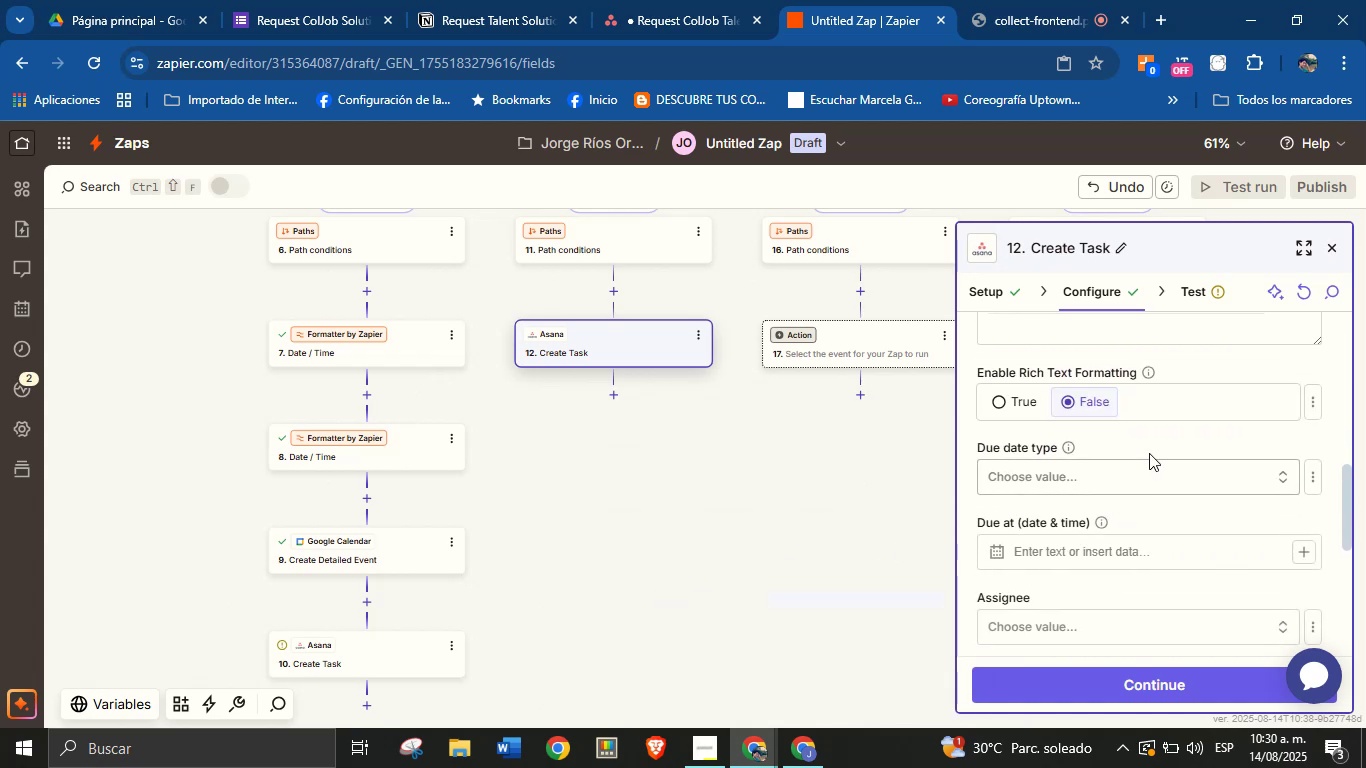 
left_click([1150, 442])
 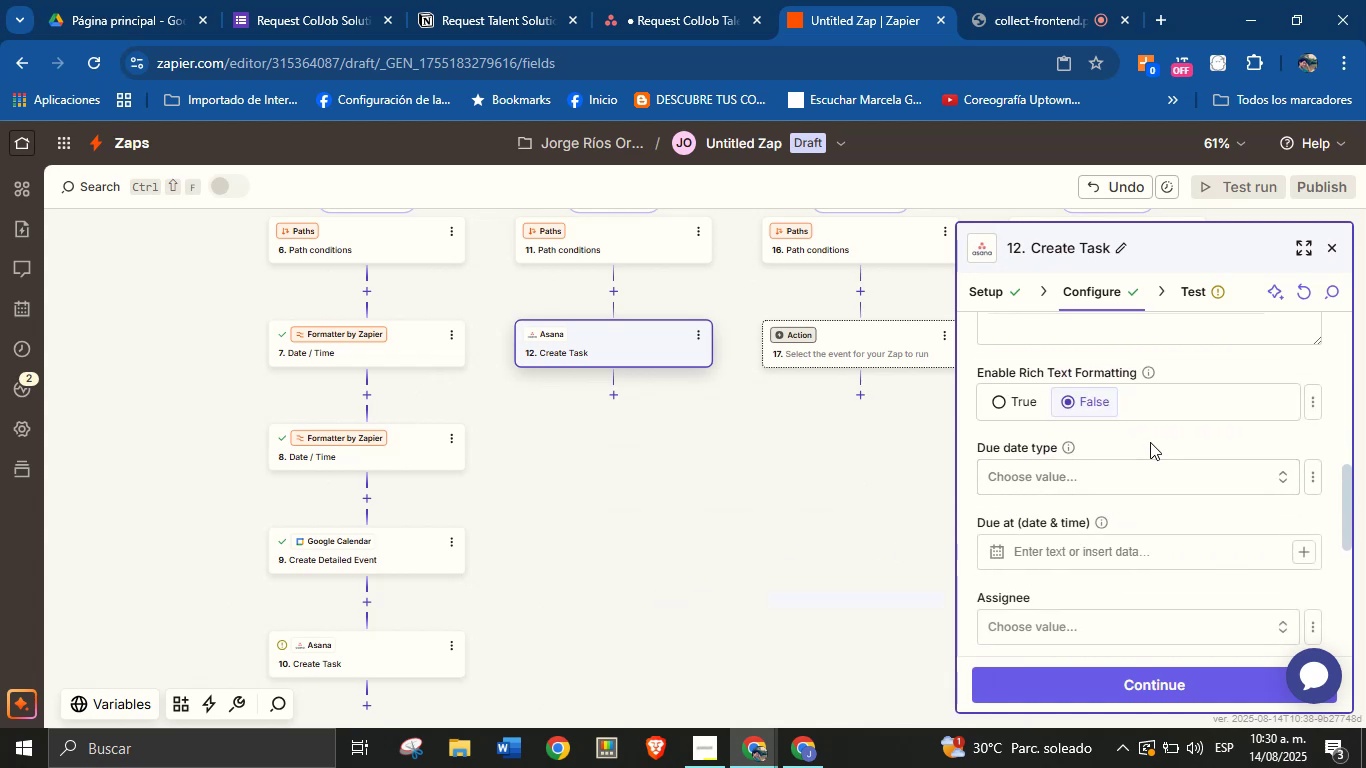 
scroll: coordinate [1141, 443], scroll_direction: down, amount: 3.0
 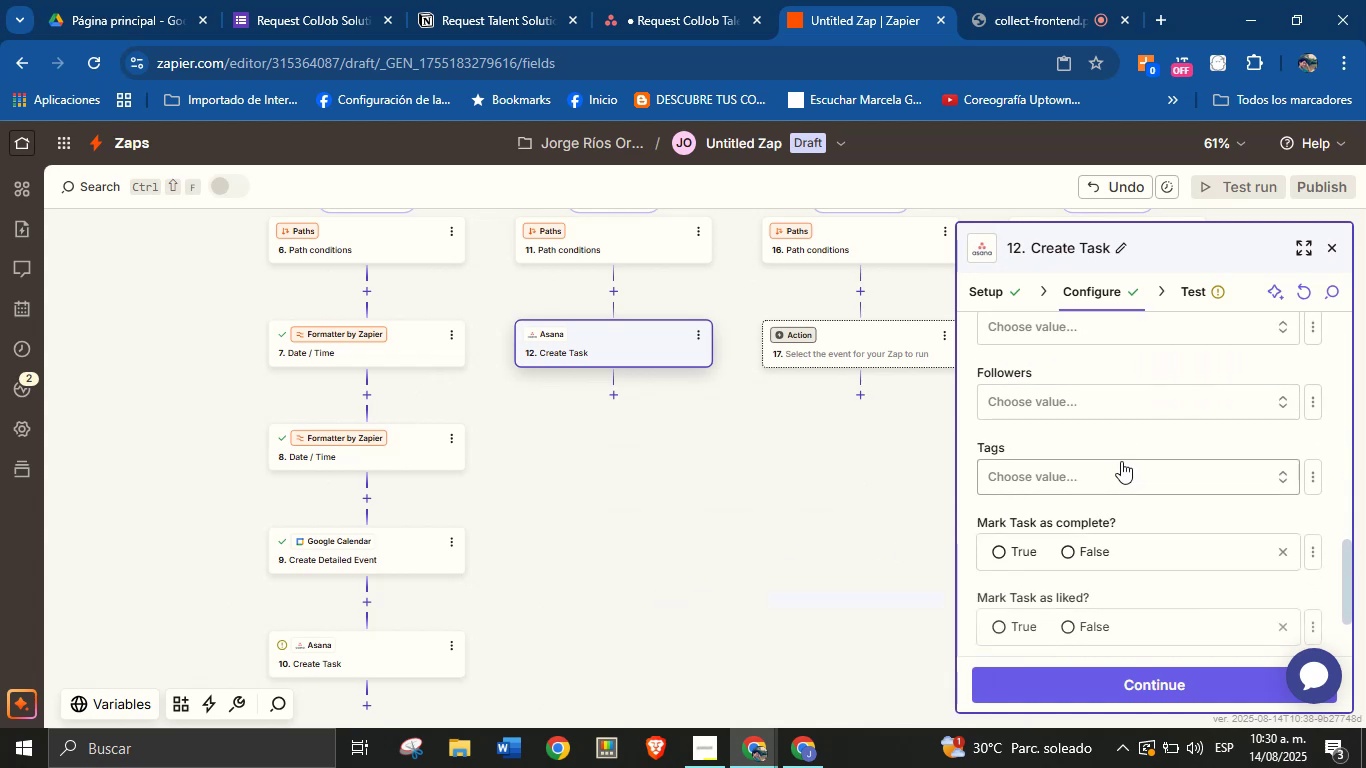 
scroll: coordinate [1111, 489], scroll_direction: up, amount: 4.0
 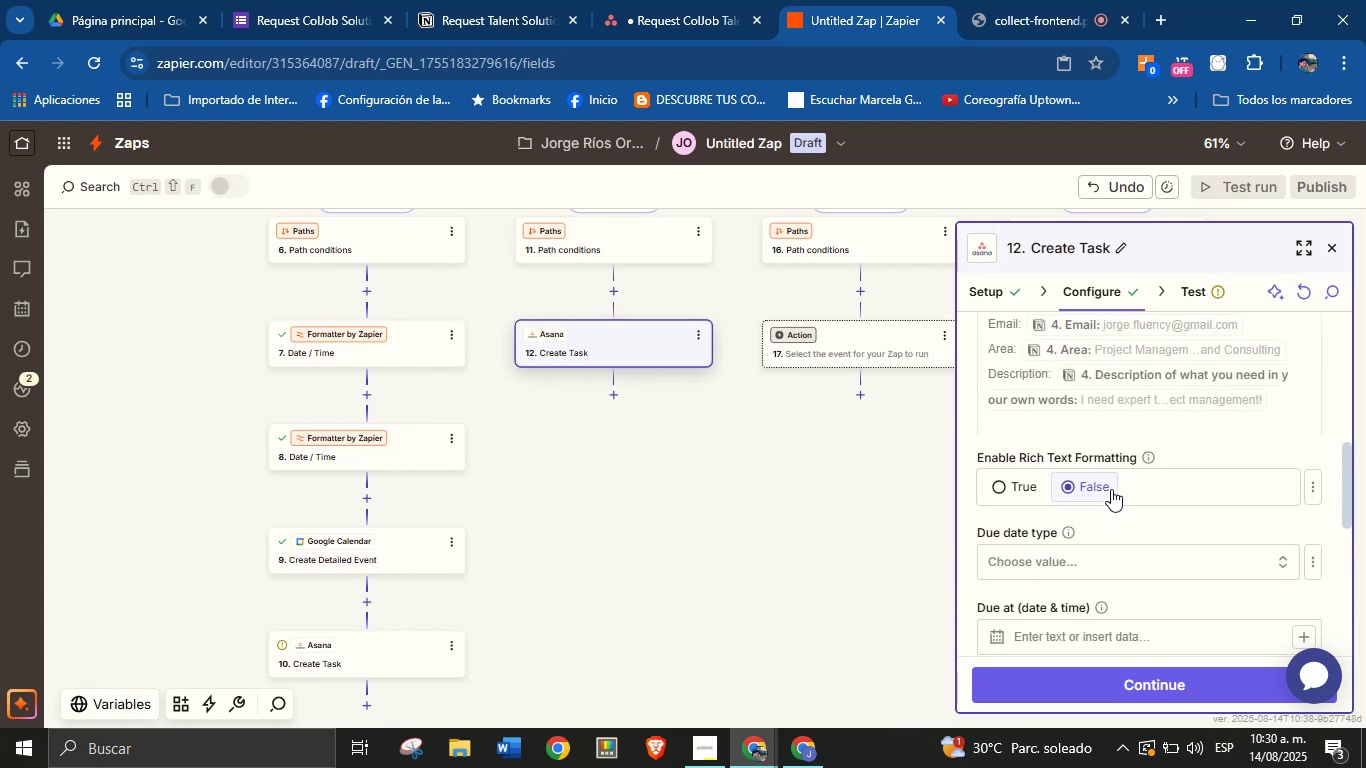 
scroll: coordinate [1127, 487], scroll_direction: down, amount: 4.0
 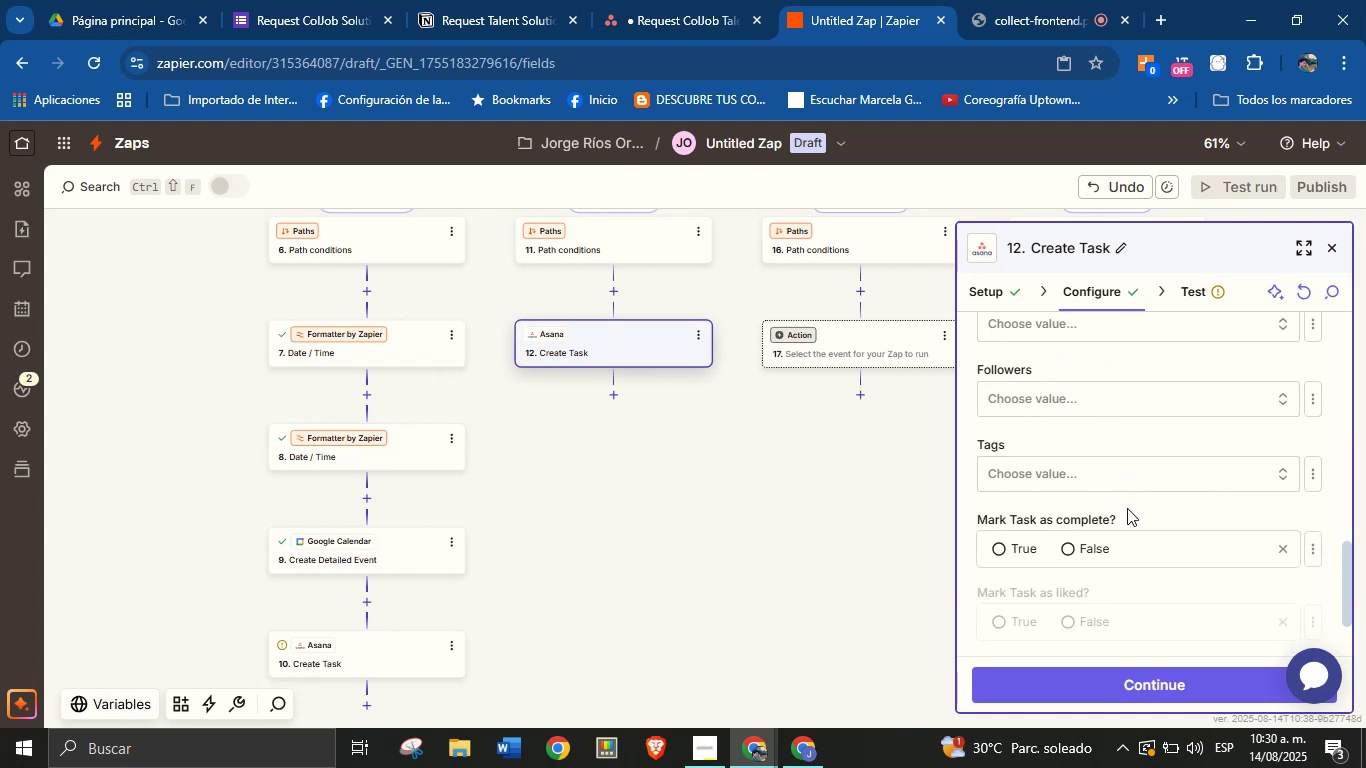 
scroll: coordinate [1127, 515], scroll_direction: up, amount: 1.0
 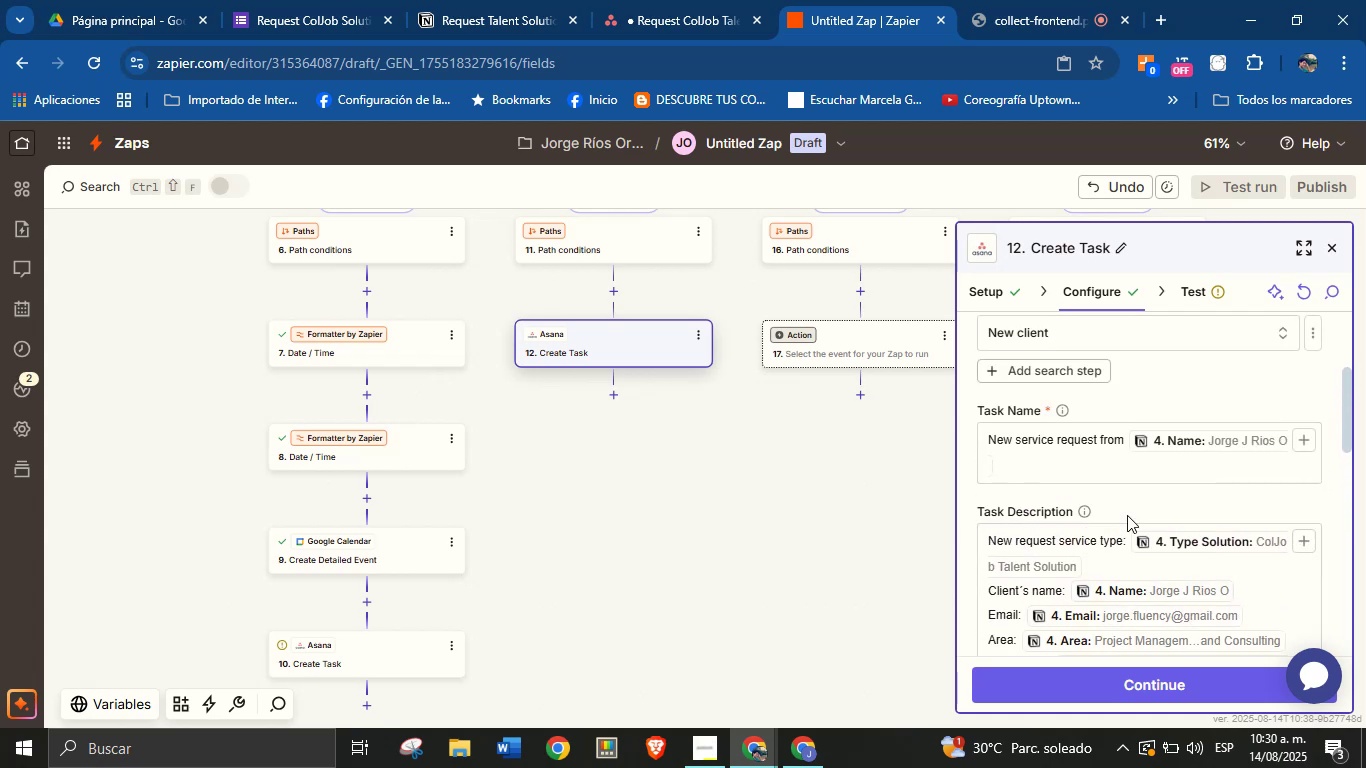 
scroll: coordinate [1127, 515], scroll_direction: down, amount: 1.0
 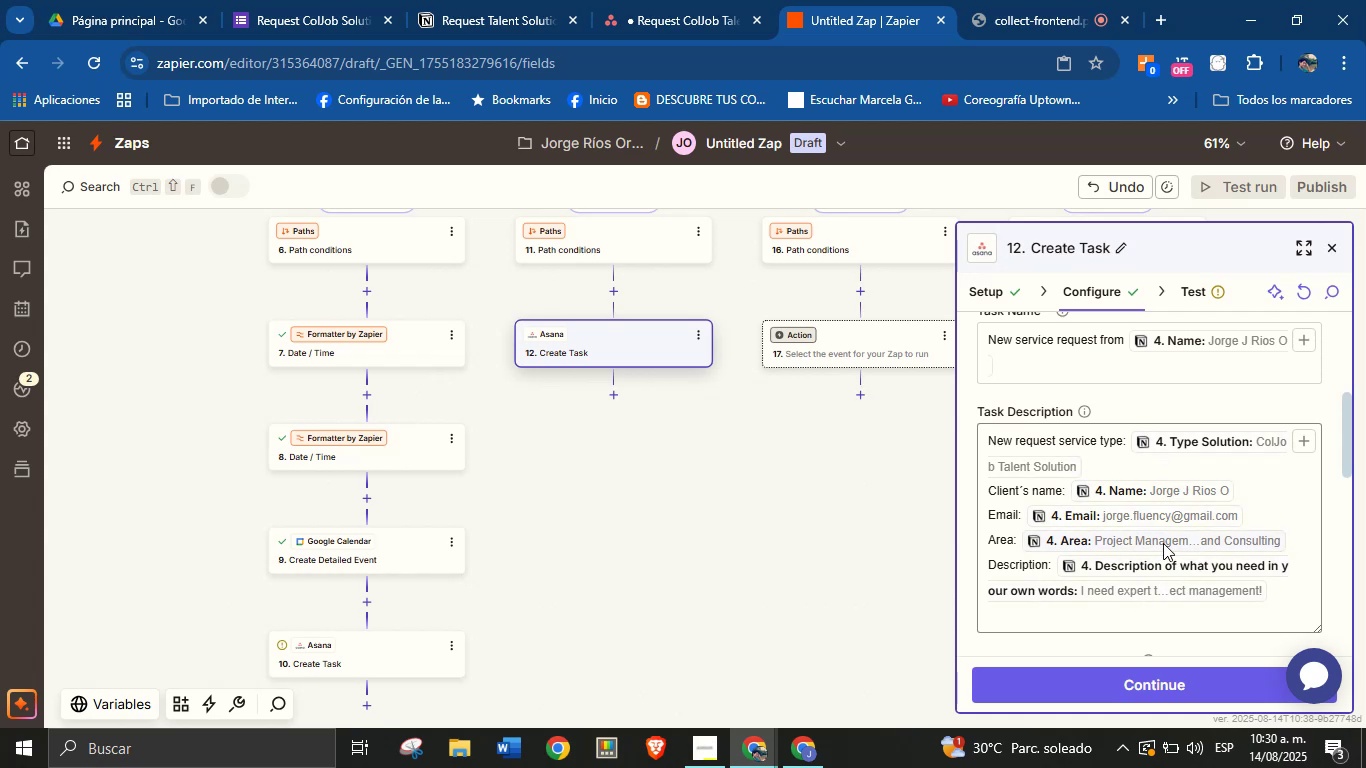 
wait(7.48)
 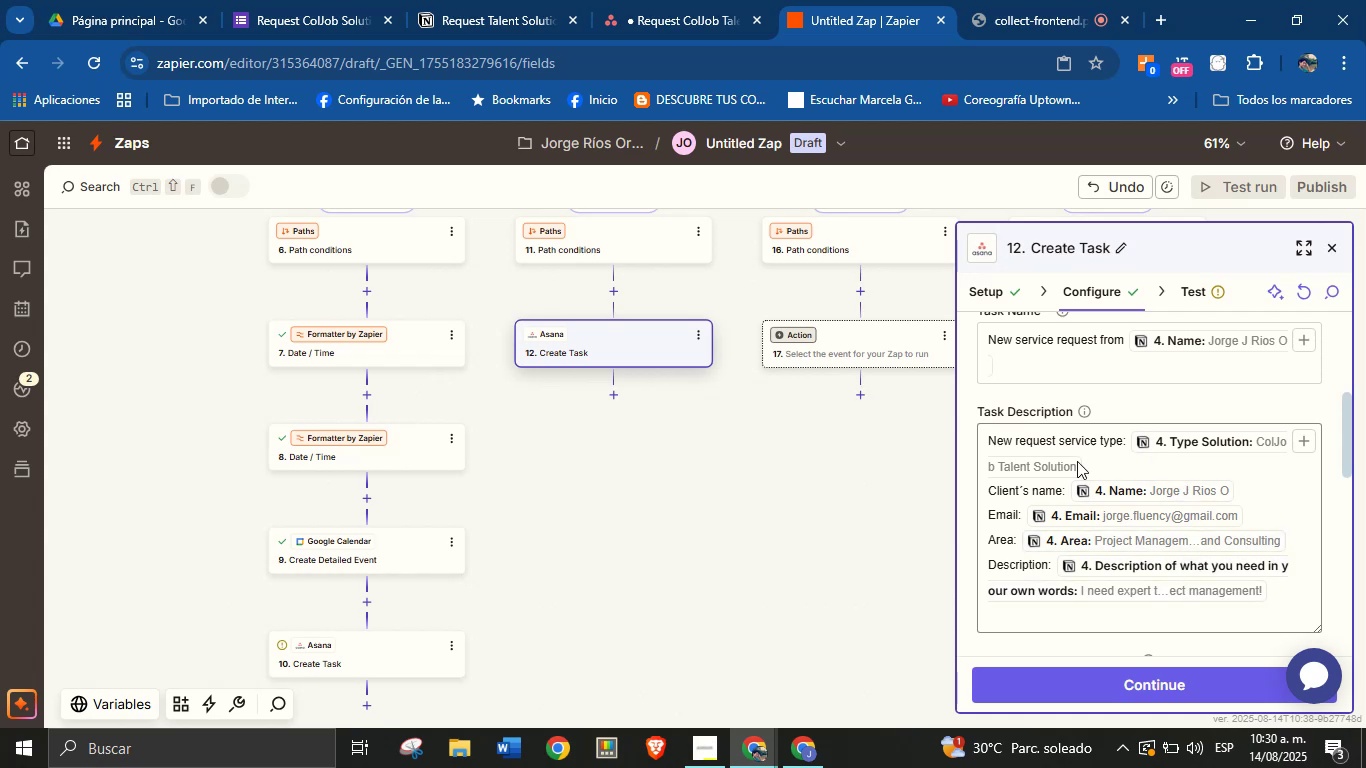 
left_click([1290, 595])
 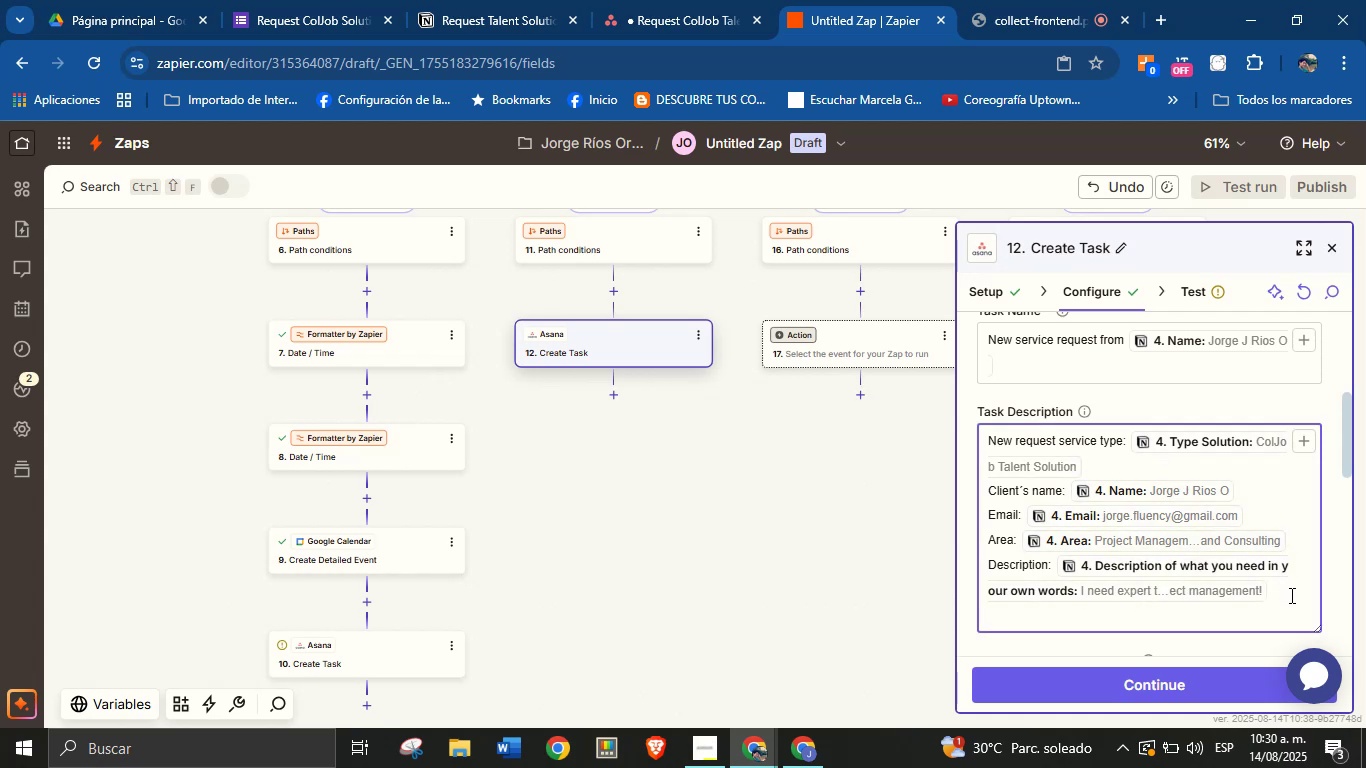 
key(Enter)
 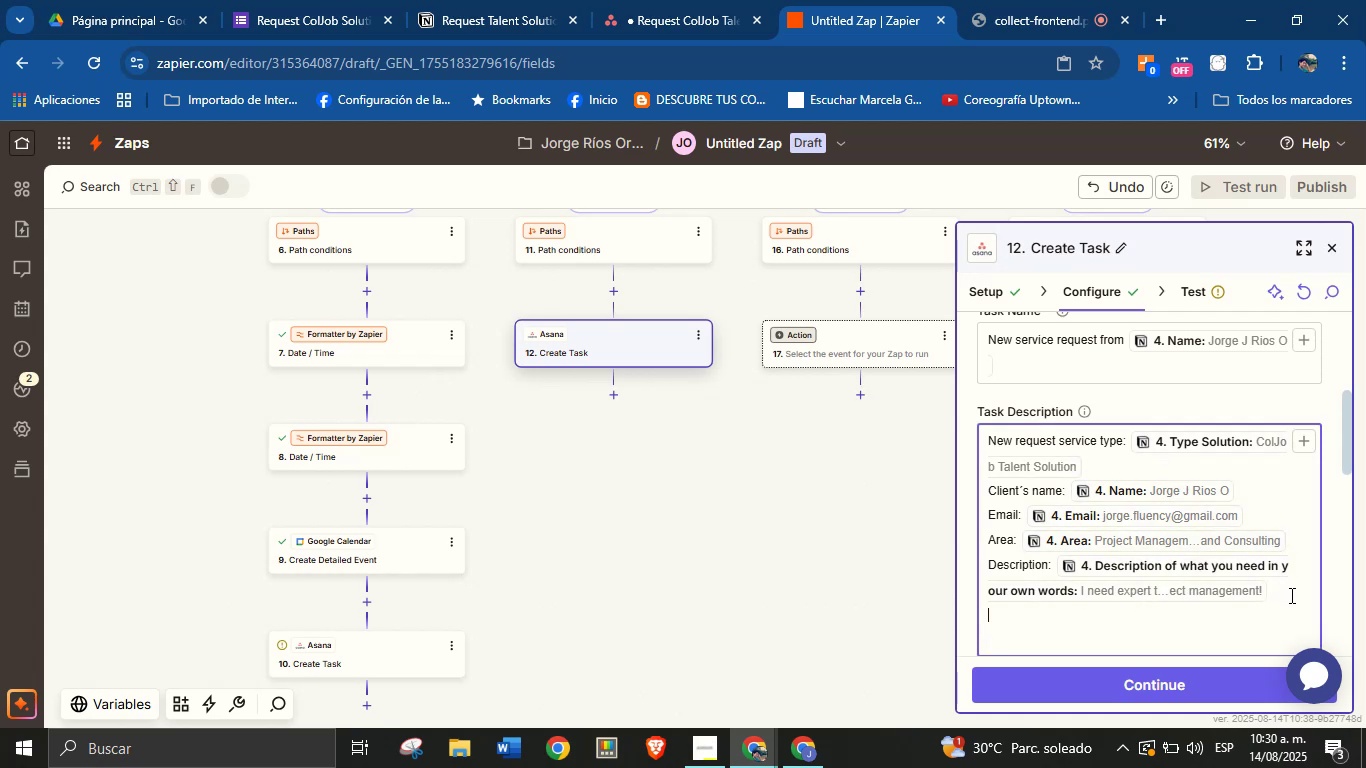 
type(Creation date> )
 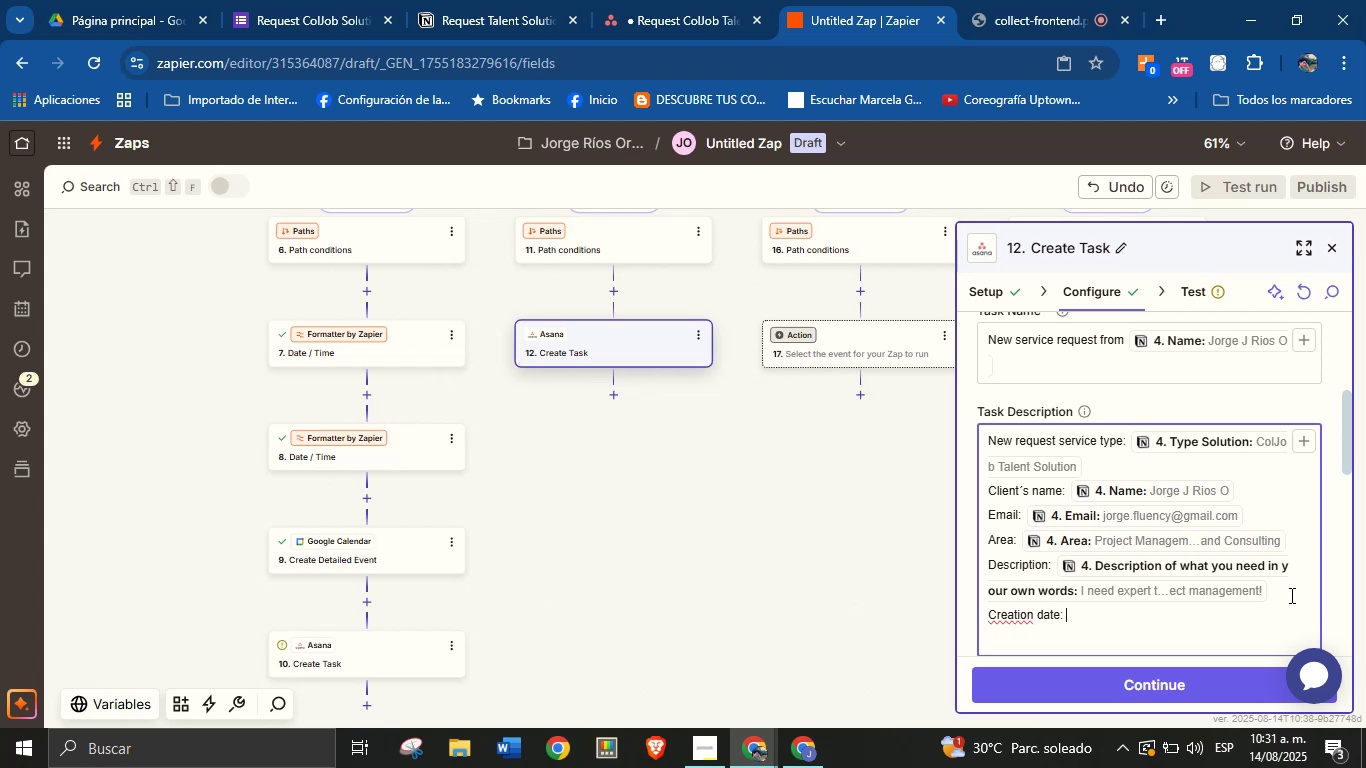 
left_click([1301, 448])
 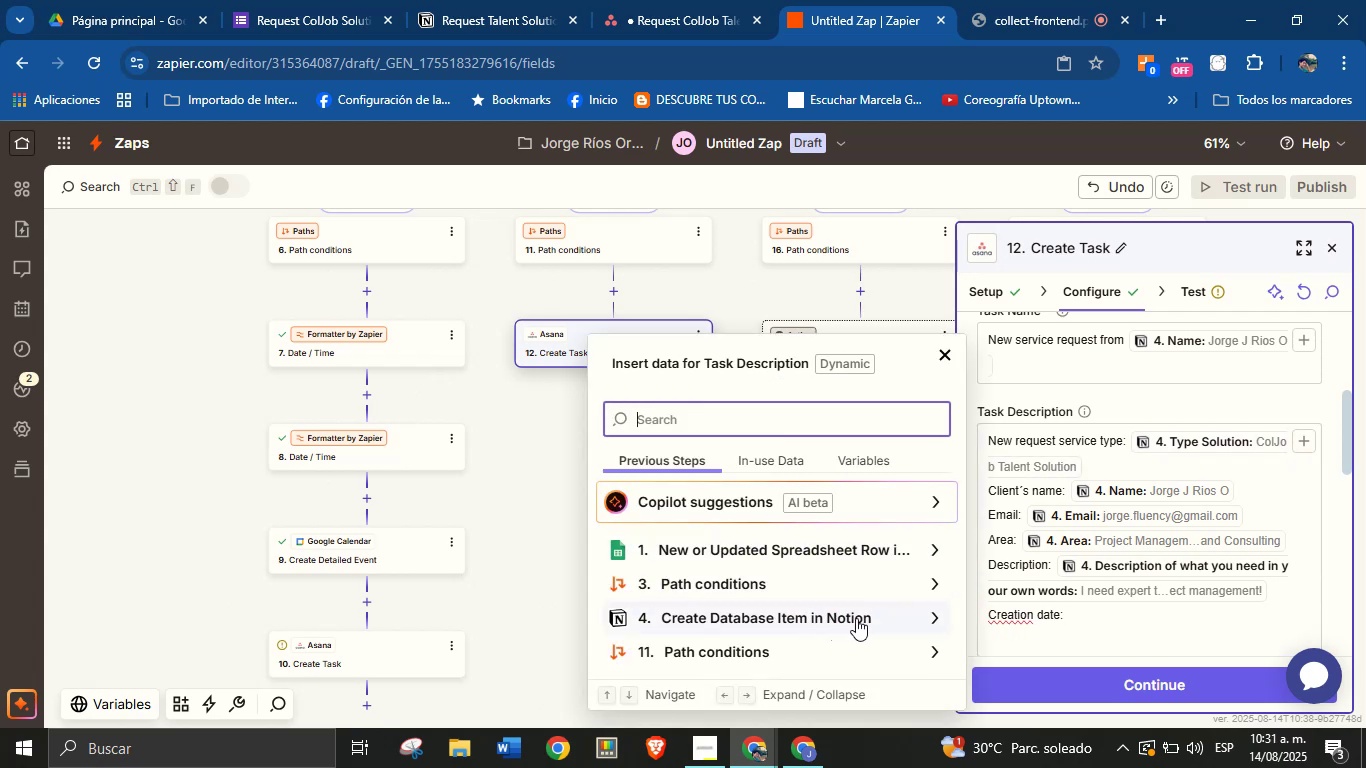 
left_click([922, 607])
 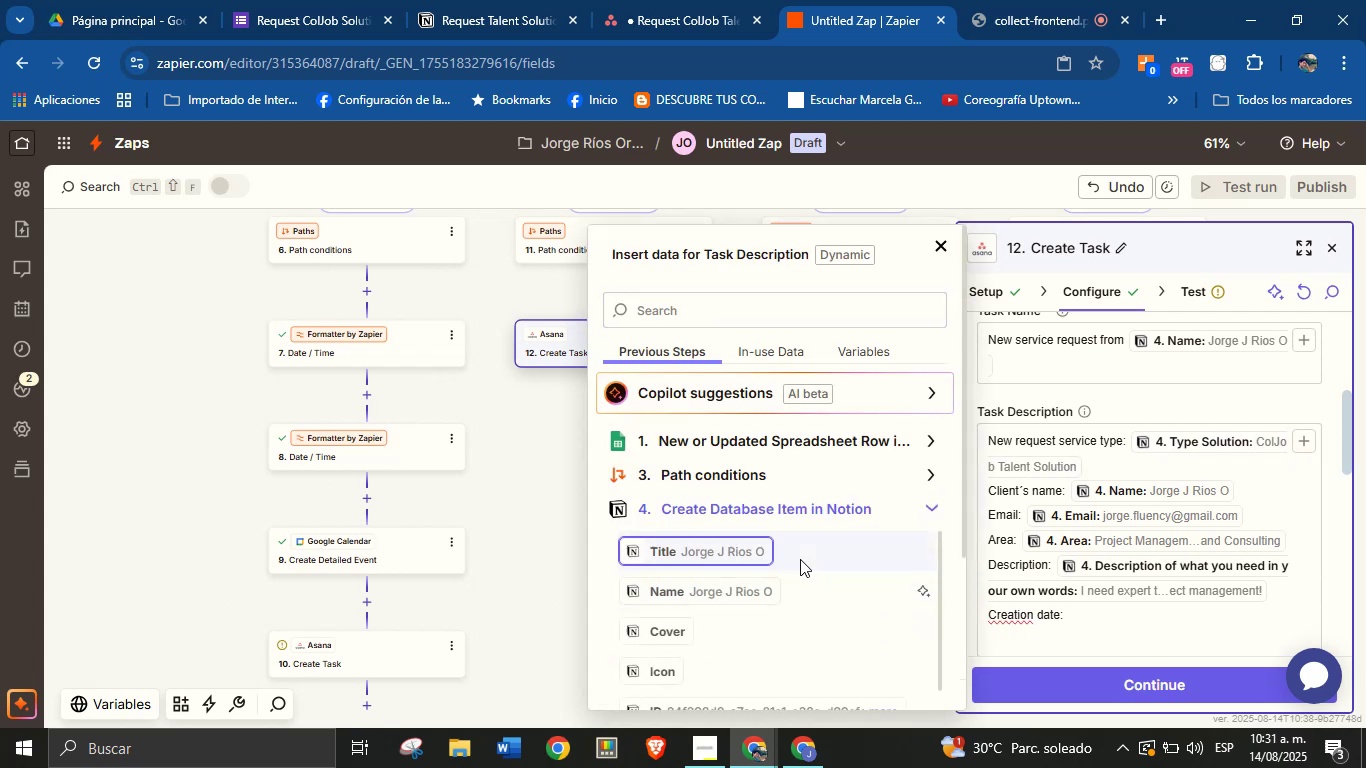 
scroll: coordinate [787, 572], scroll_direction: down, amount: 8.0
 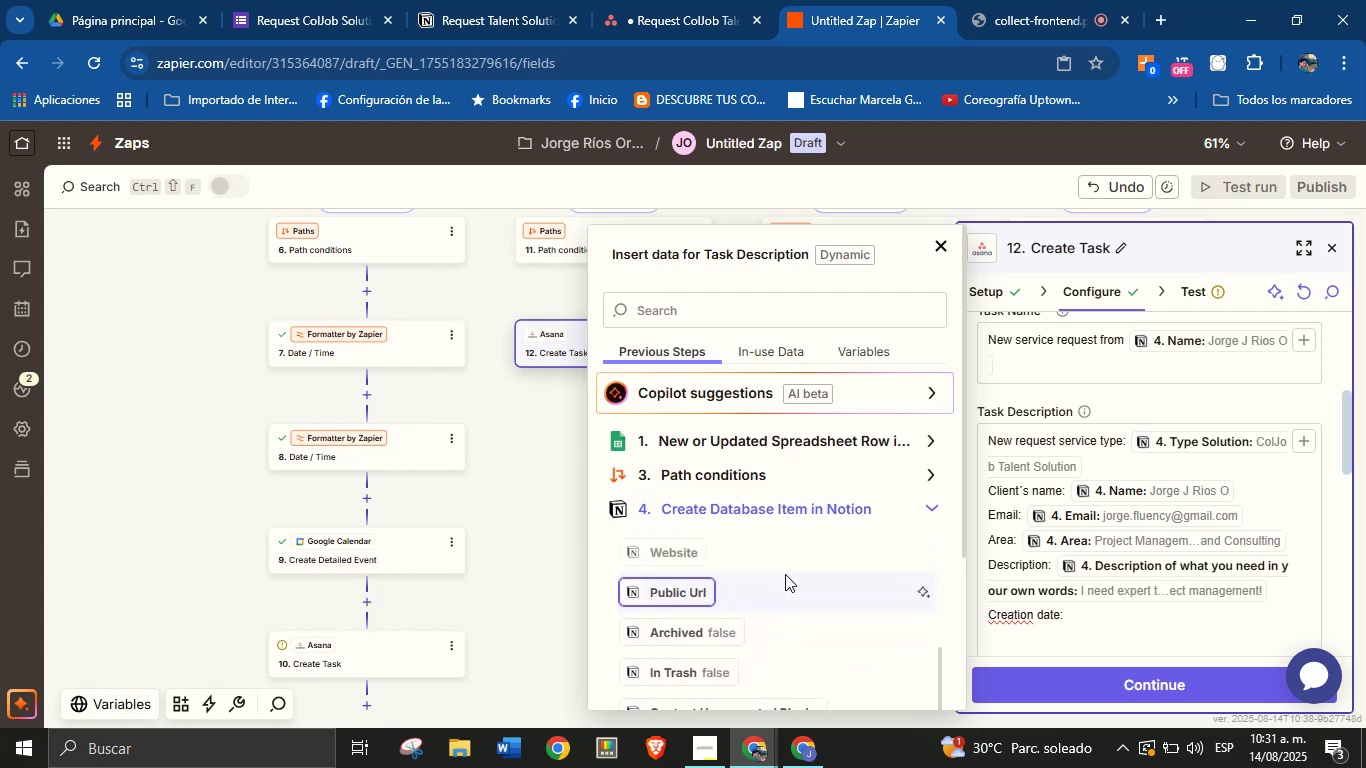 
scroll: coordinate [775, 453], scroll_direction: down, amount: 5.0
 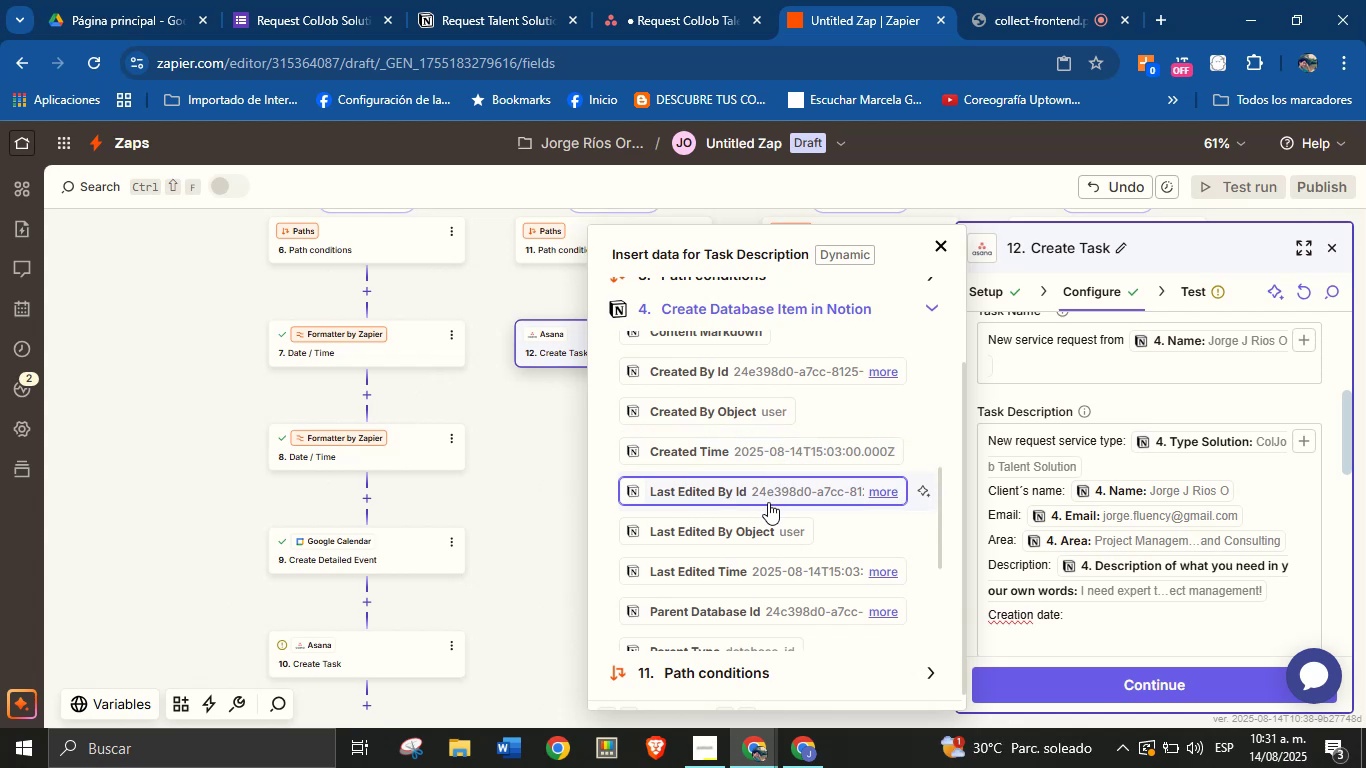 
wait(6.08)
 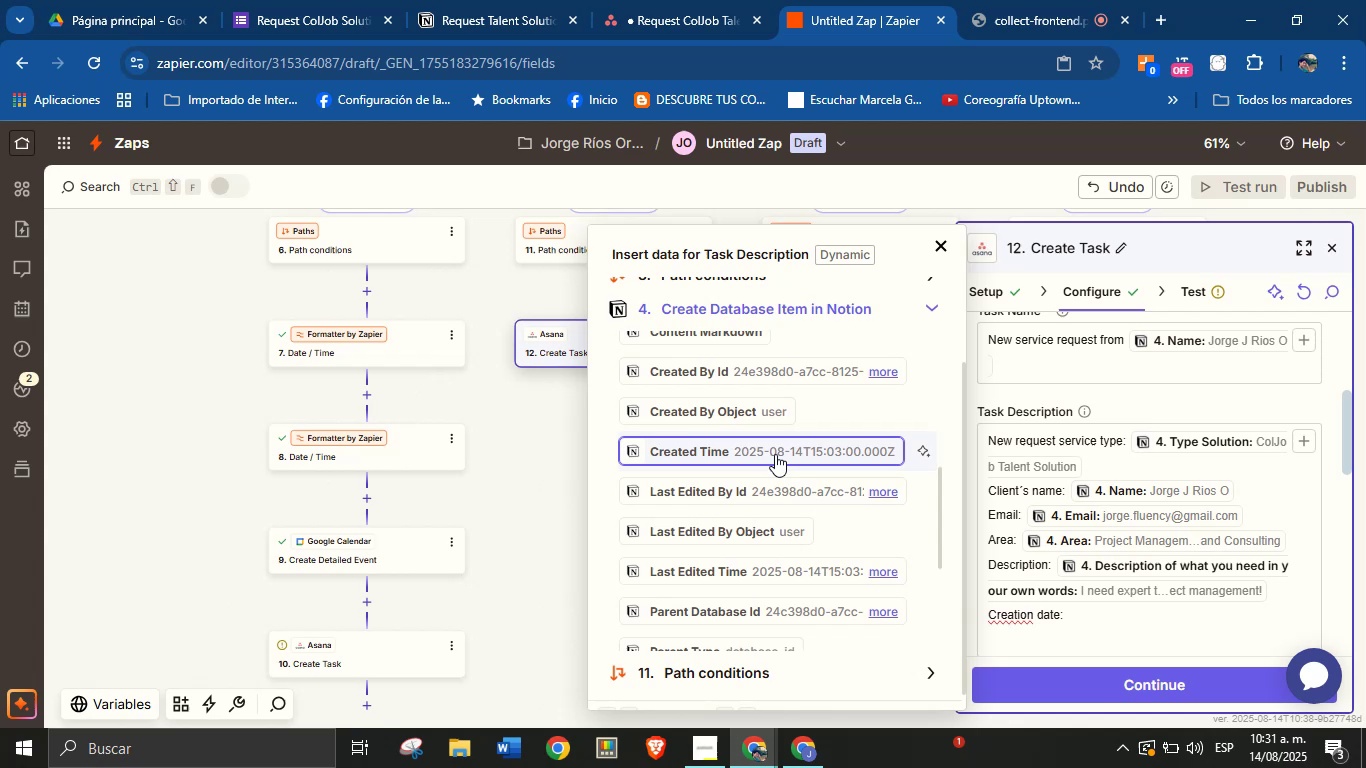 
scroll: coordinate [796, 492], scroll_direction: down, amount: 6.0
 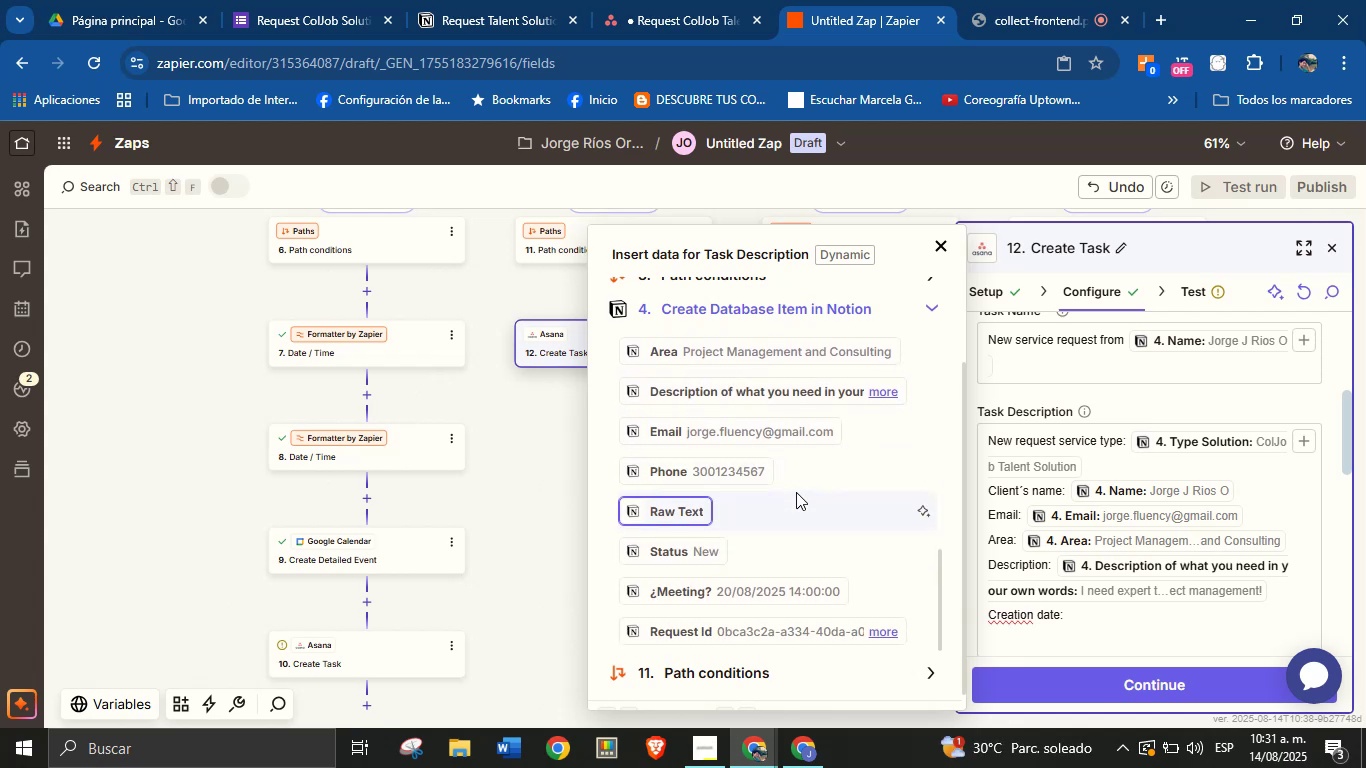 
scroll: coordinate [792, 464], scroll_direction: up, amount: 3.0
 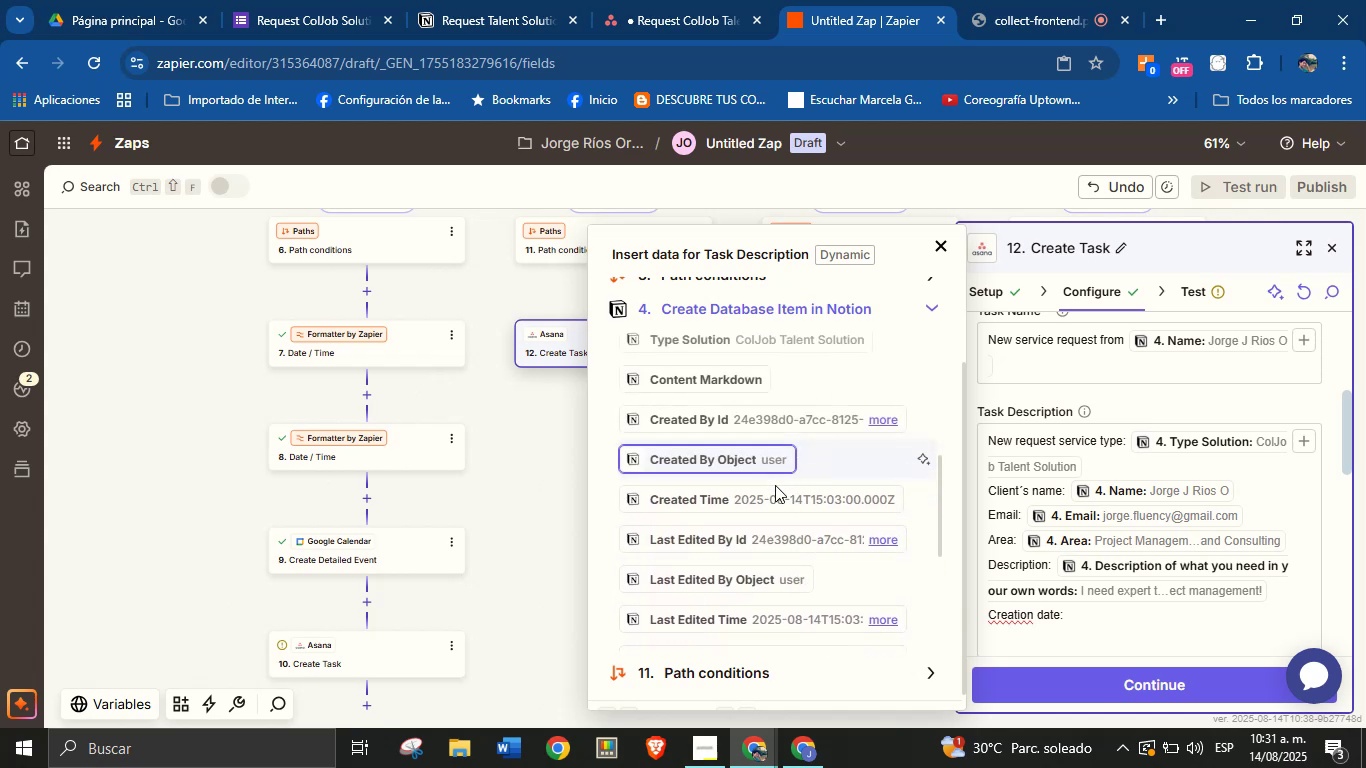 
left_click([774, 500])
 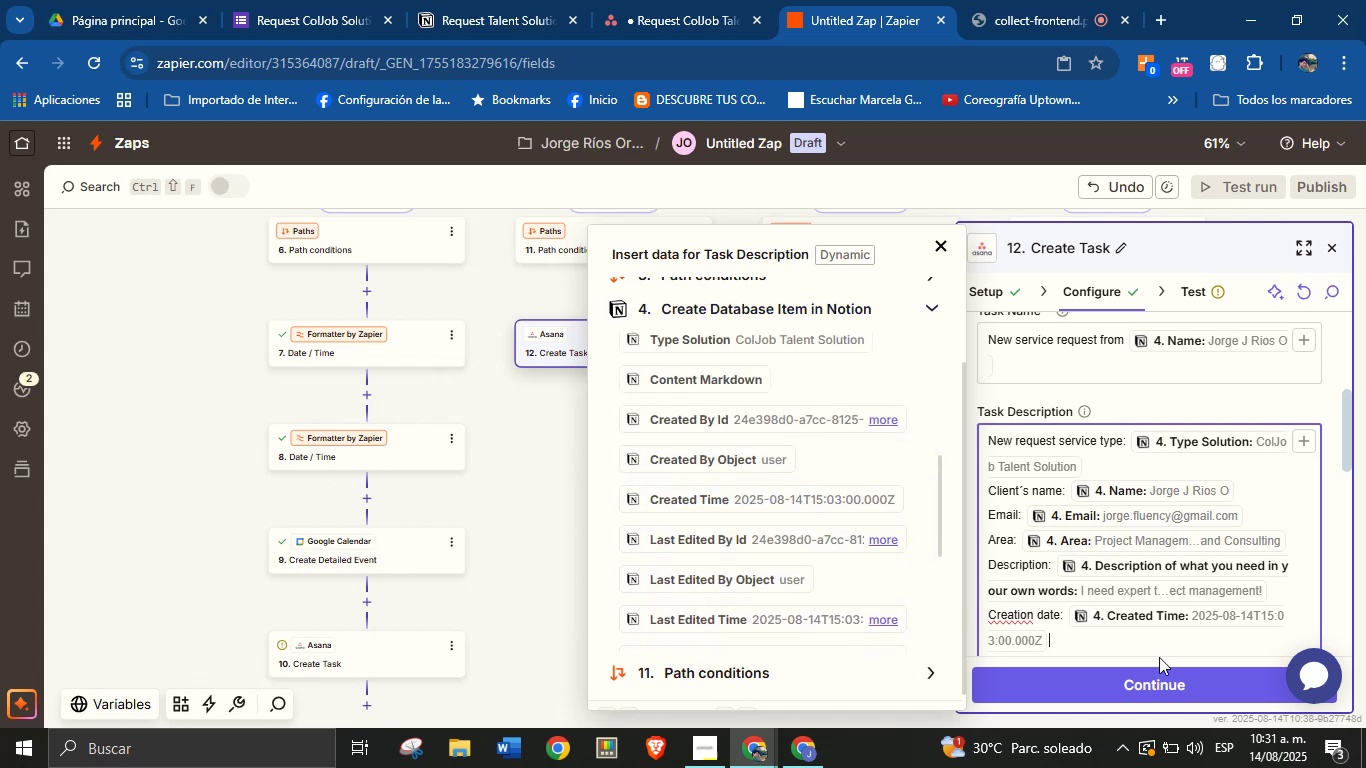 
scroll: coordinate [1202, 522], scroll_direction: down, amount: 2.0
 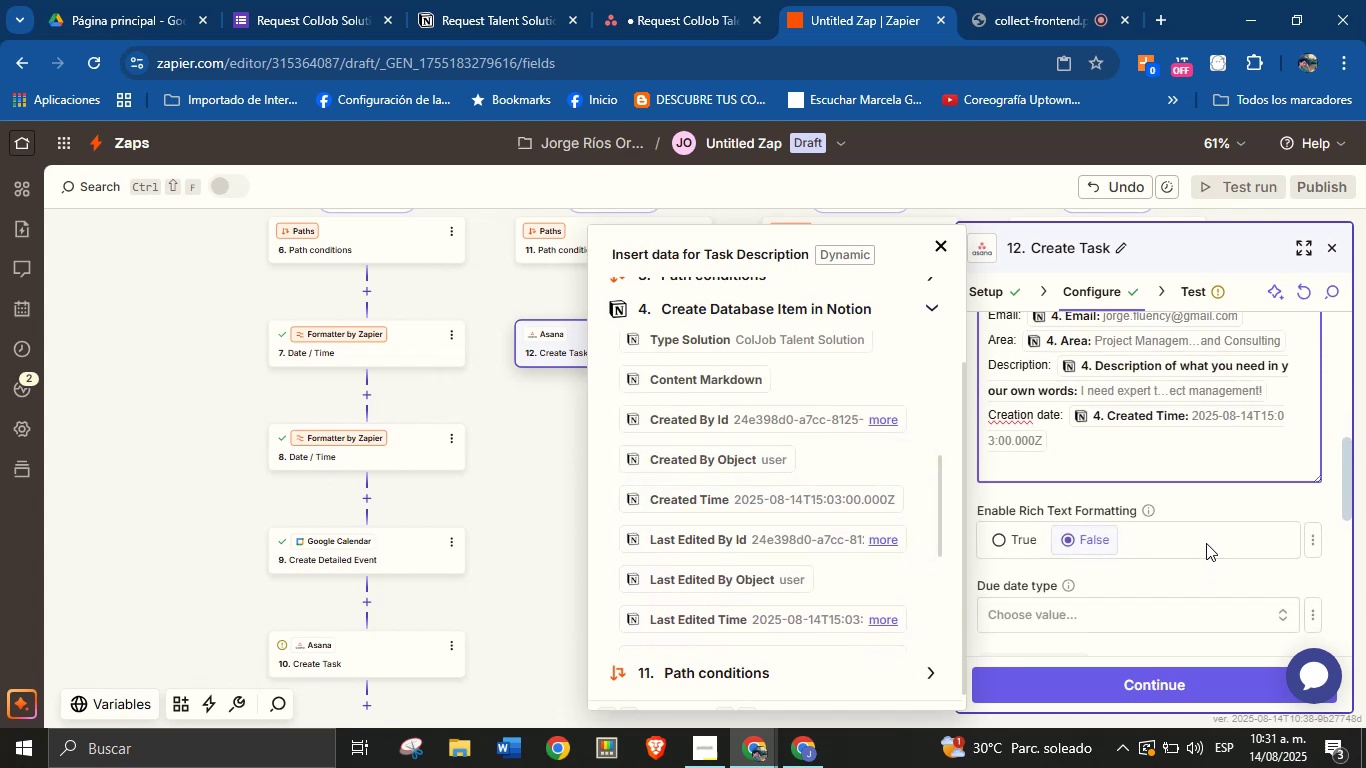 
left_click([1210, 501])
 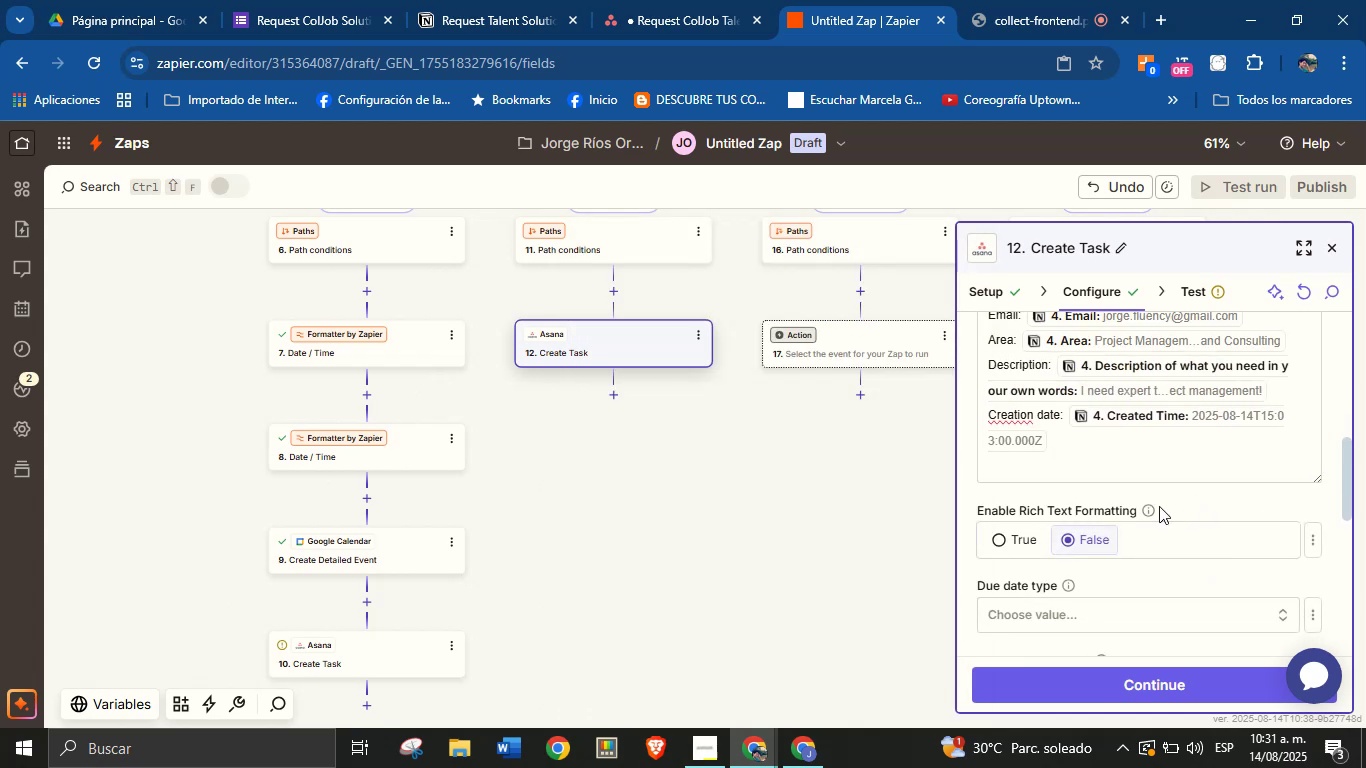 
scroll: coordinate [1146, 544], scroll_direction: down, amount: 6.0
 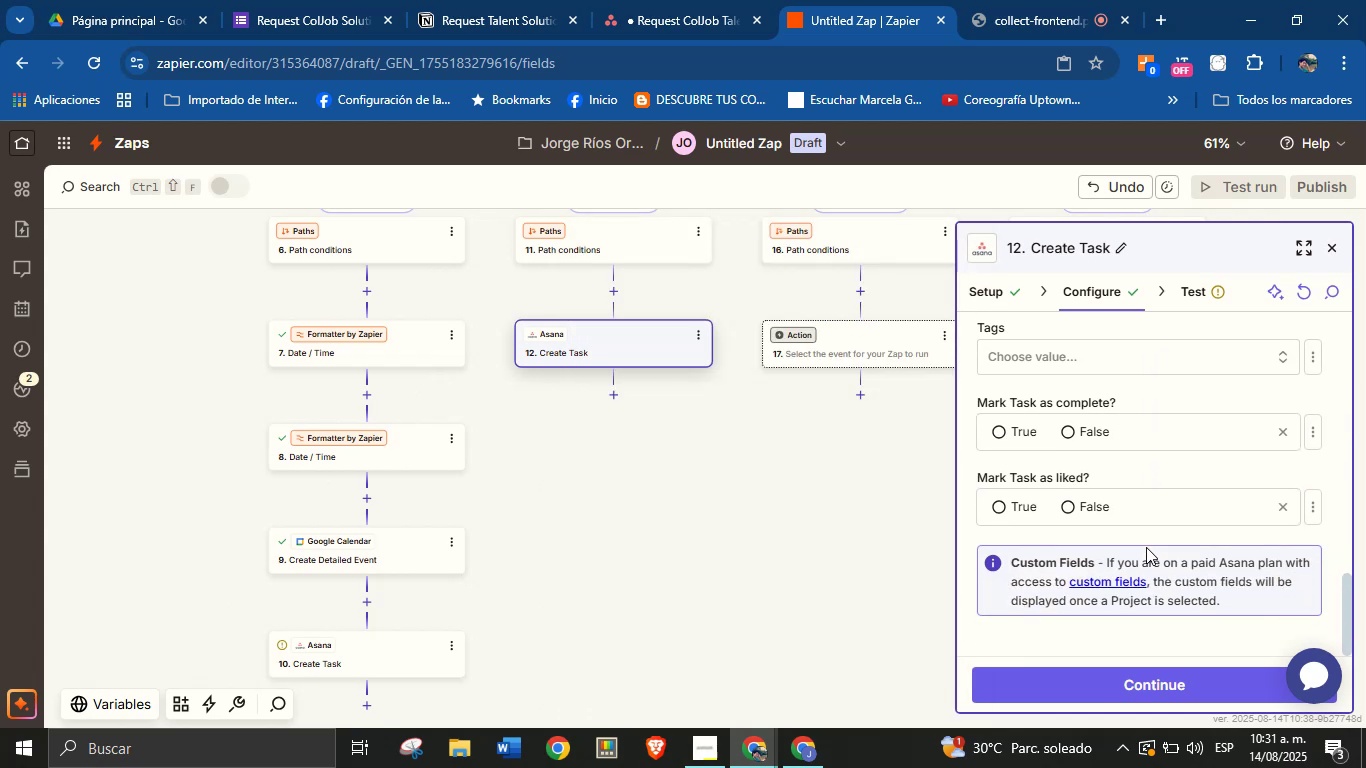 
scroll: coordinate [1145, 569], scroll_direction: up, amount: 1.0
 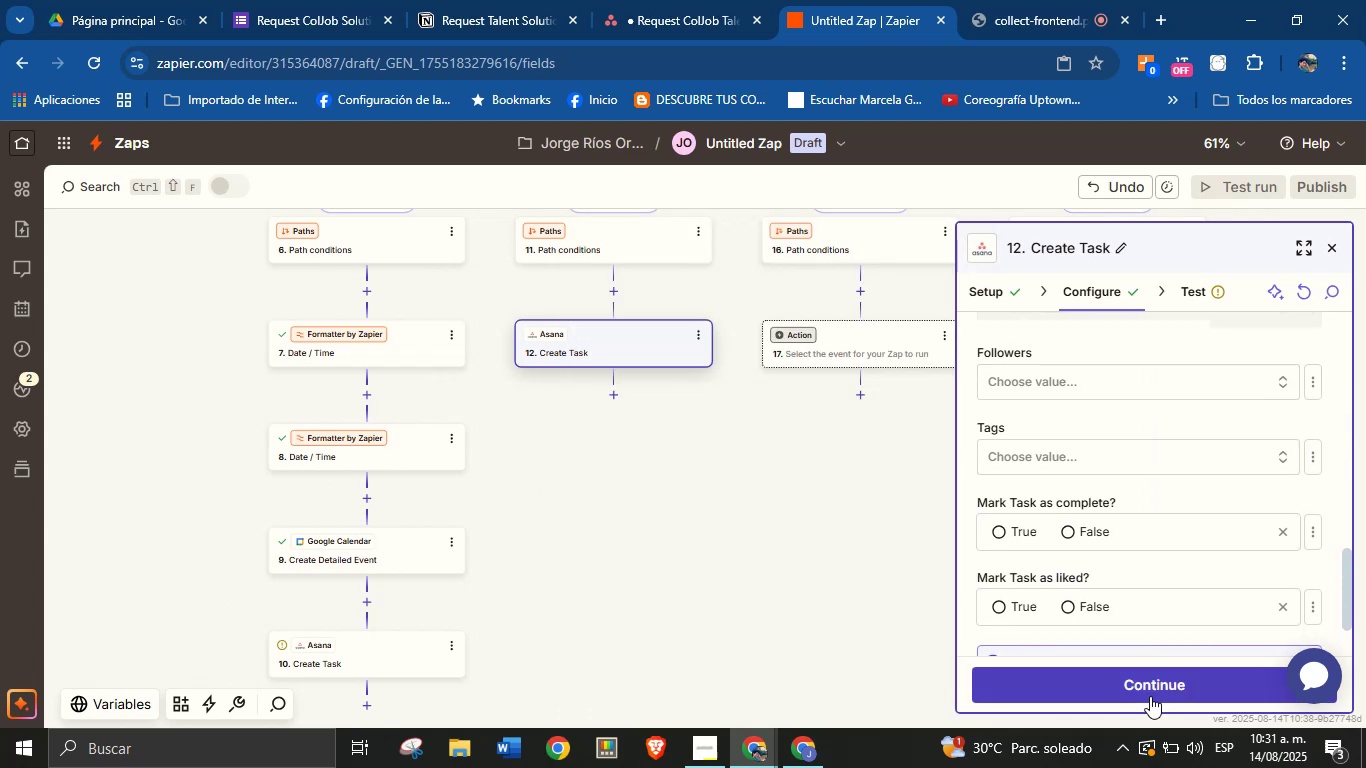 
left_click([1151, 687])
 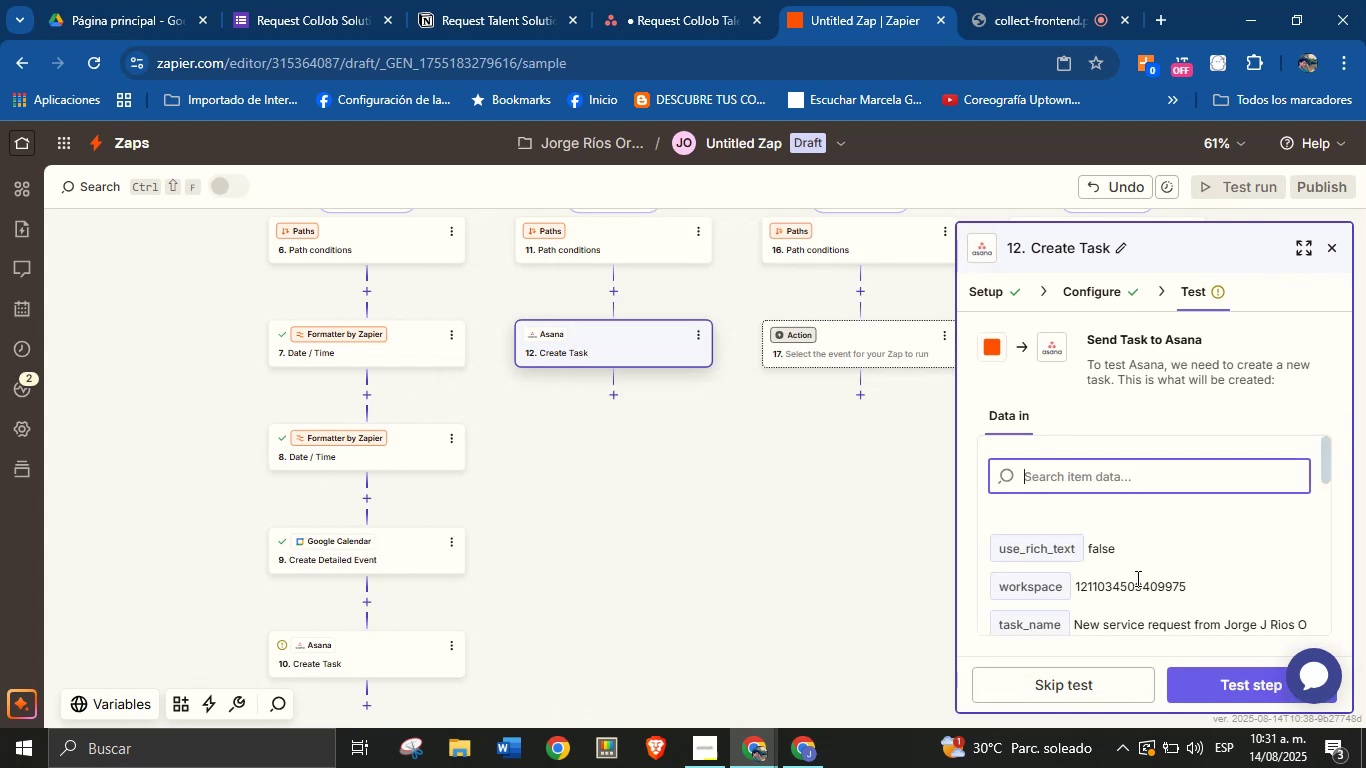 
scroll: coordinate [1127, 556], scroll_direction: up, amount: 1.0
 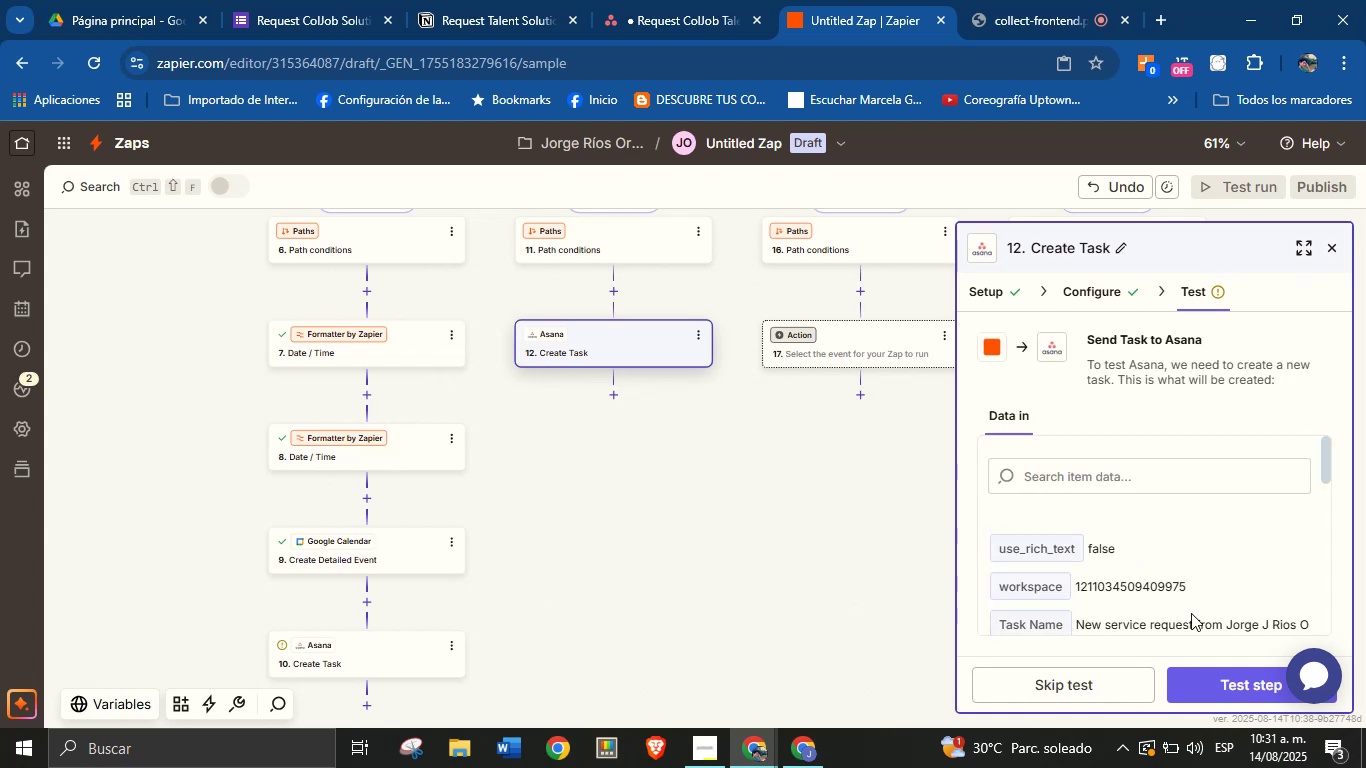 
left_click([1232, 689])
 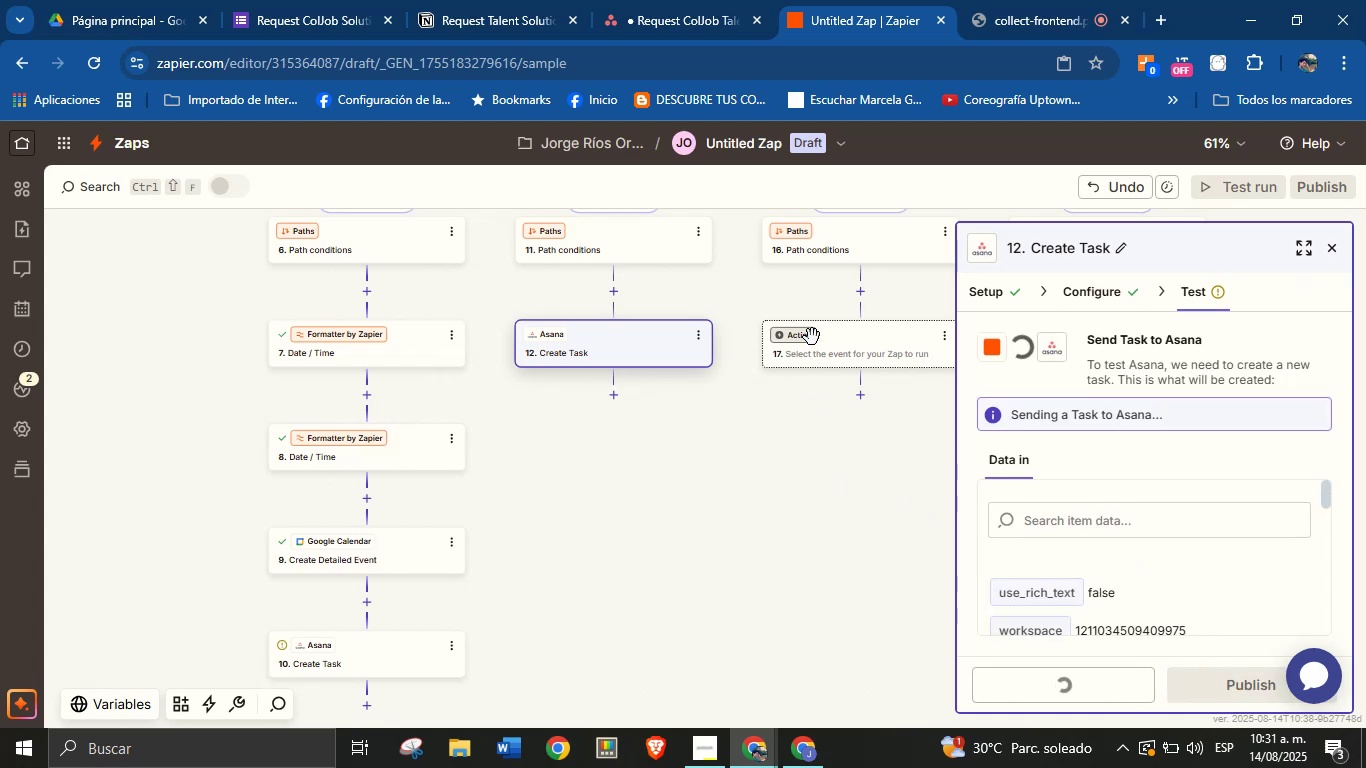 
left_click([680, 0])
 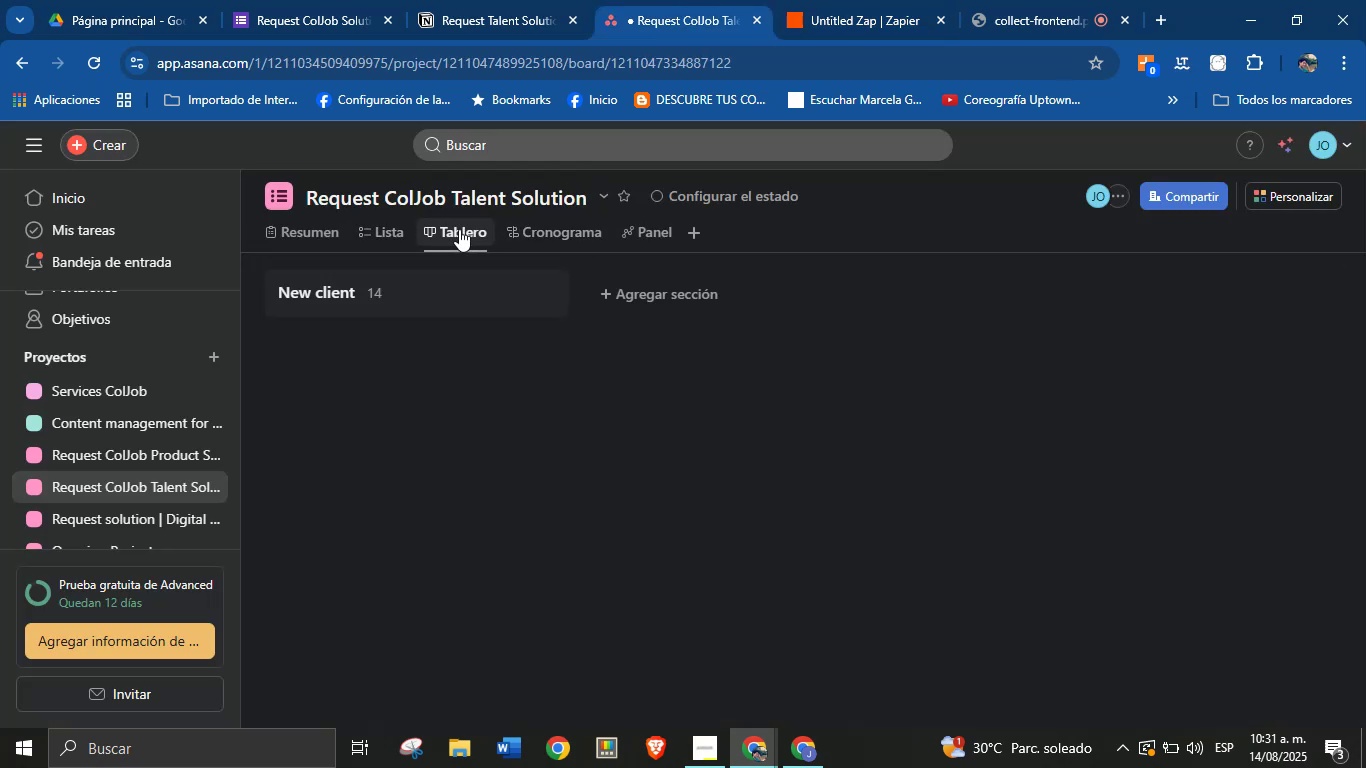 
wait(10.96)
 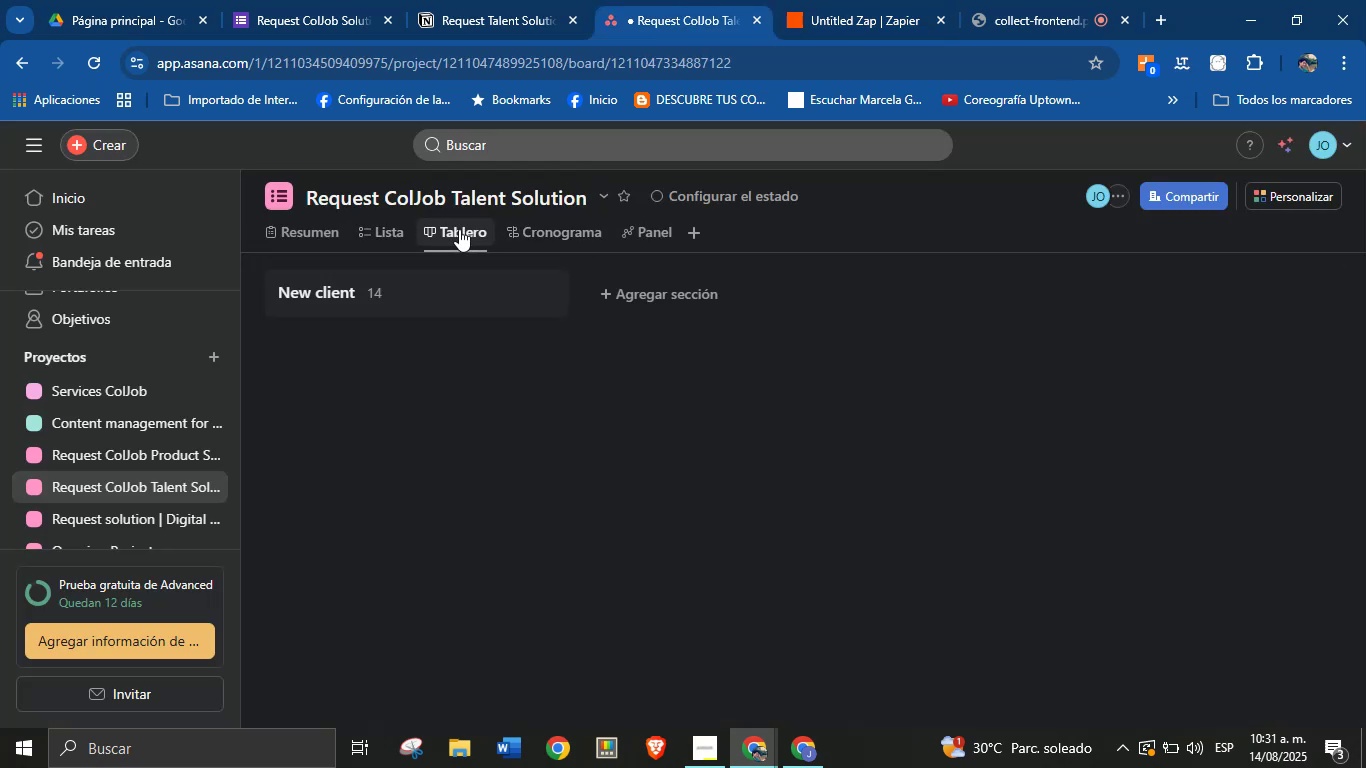 
left_click([266, 0])
 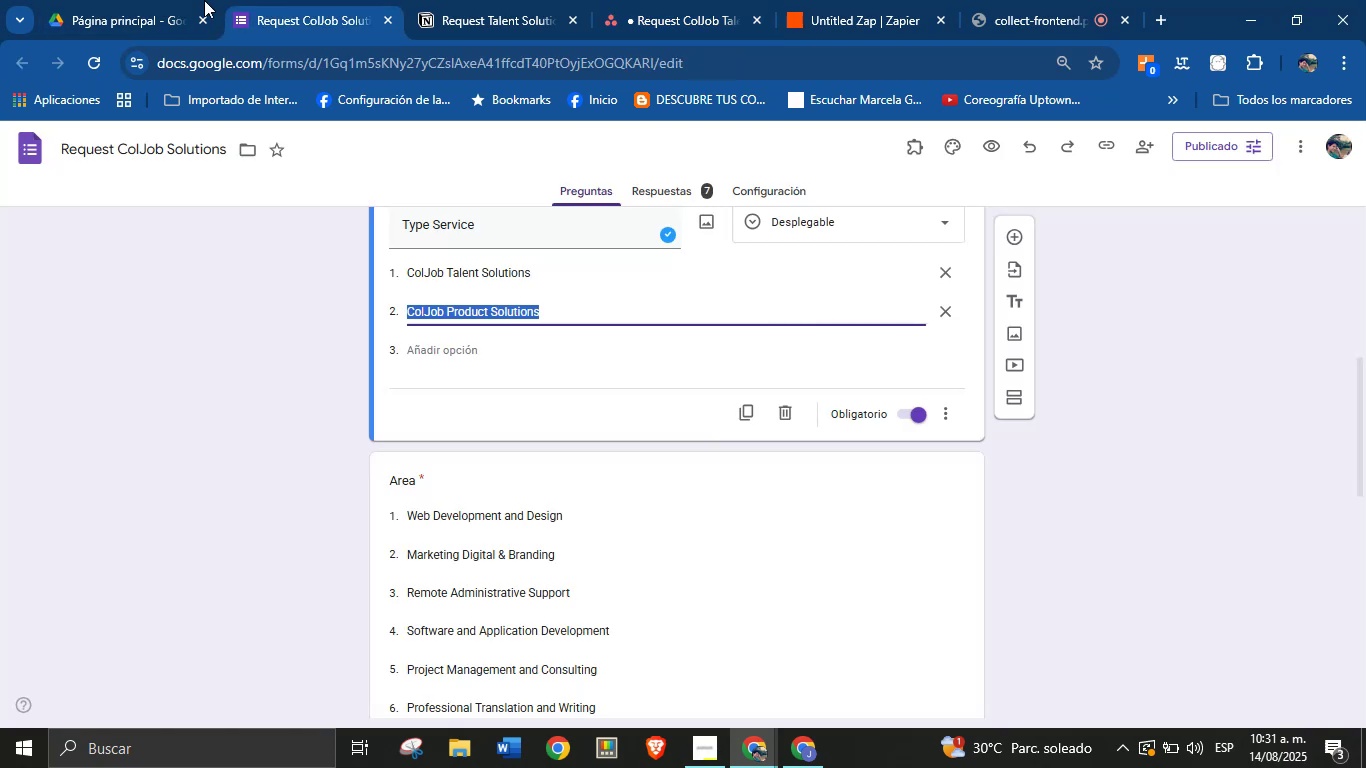 
left_click([188, 0])
 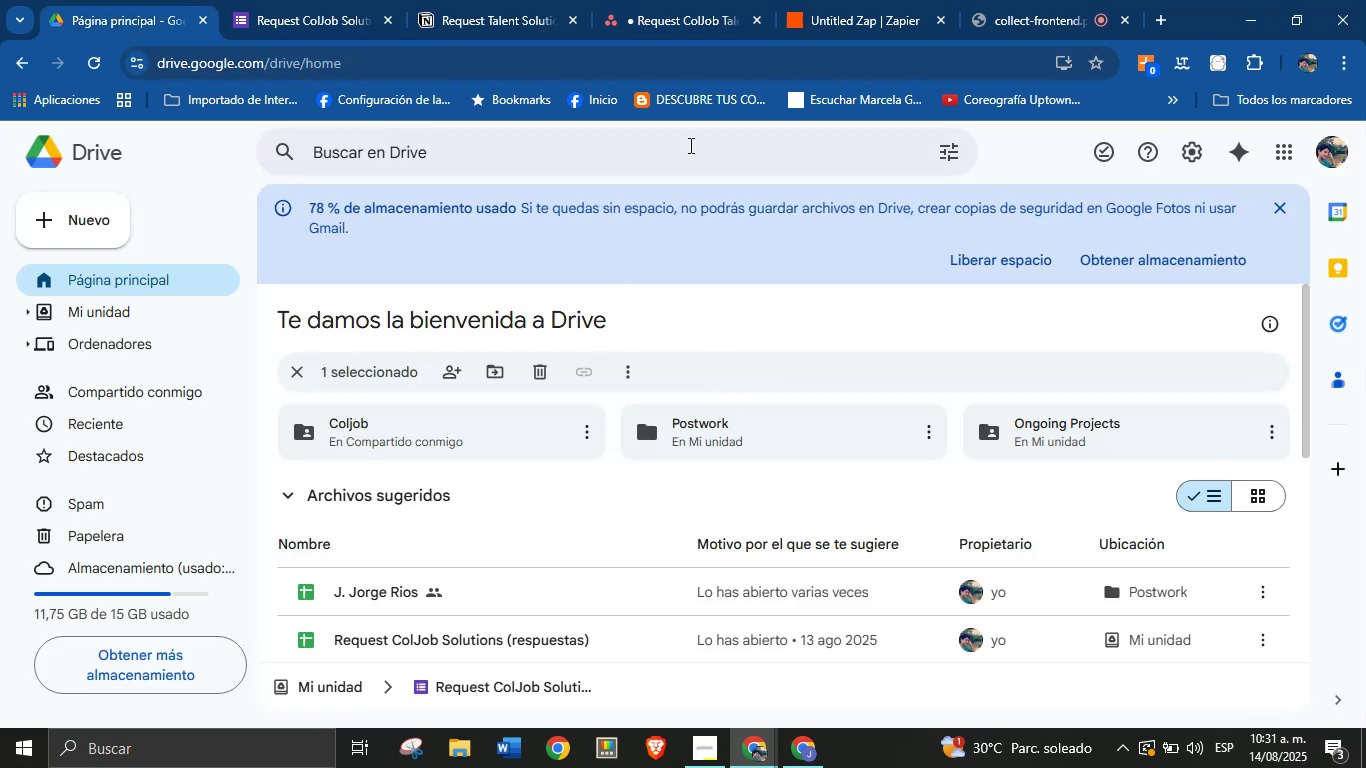 
left_click([461, 0])
 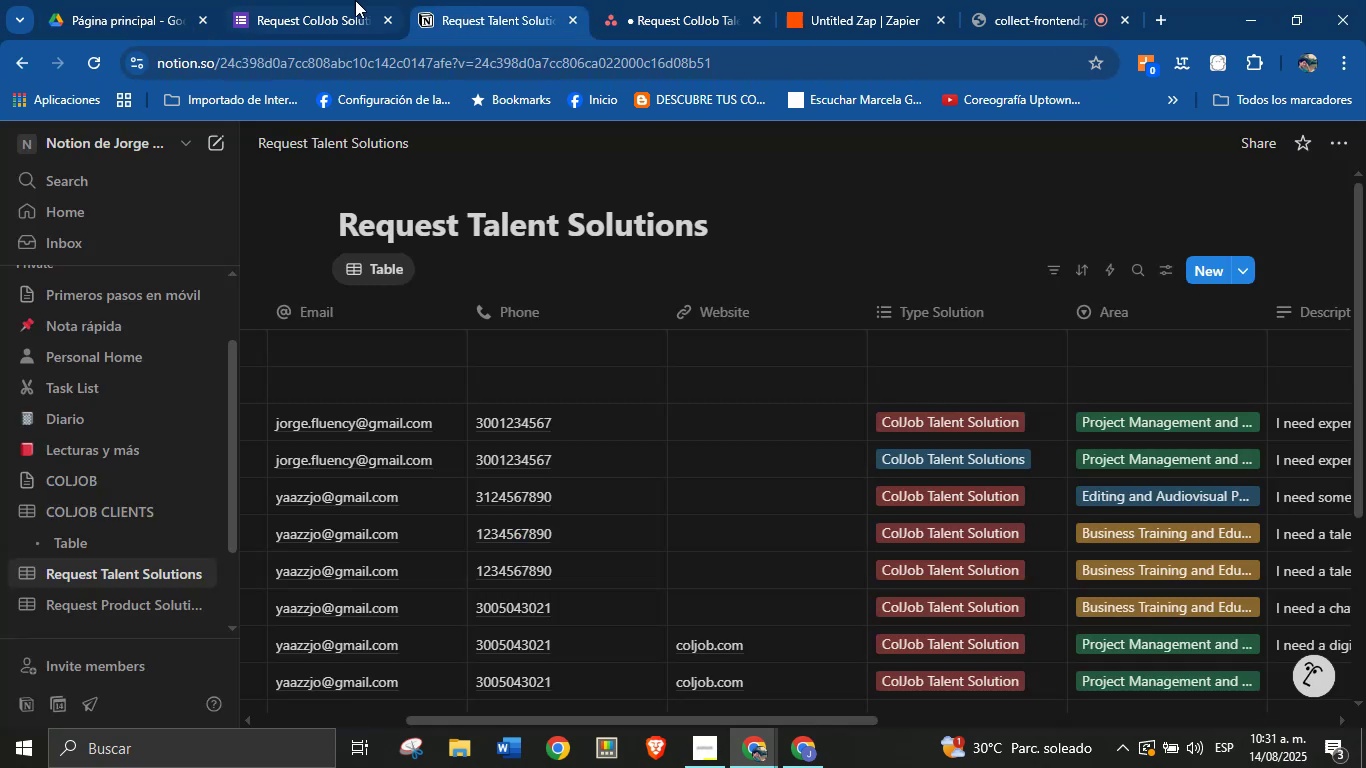 
left_click([690, 0])
 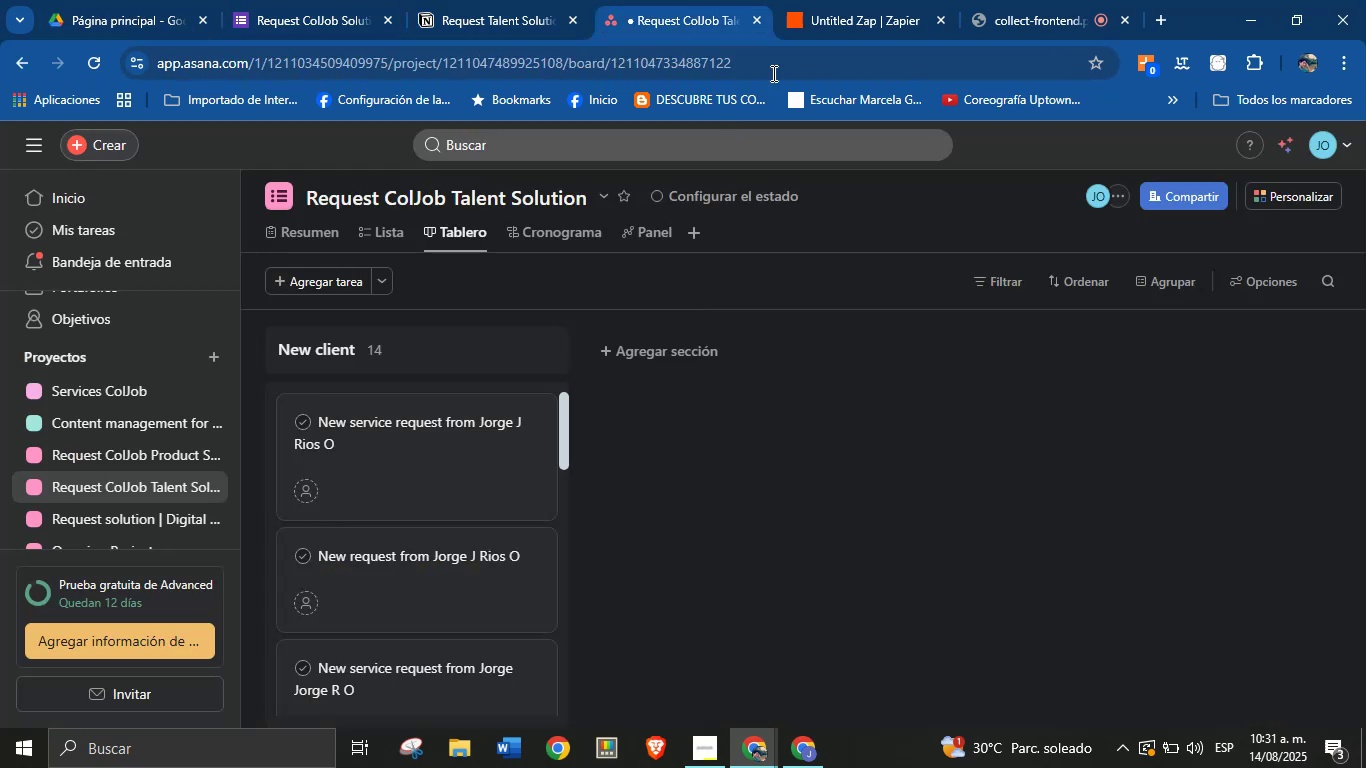 
left_click([841, 0])
 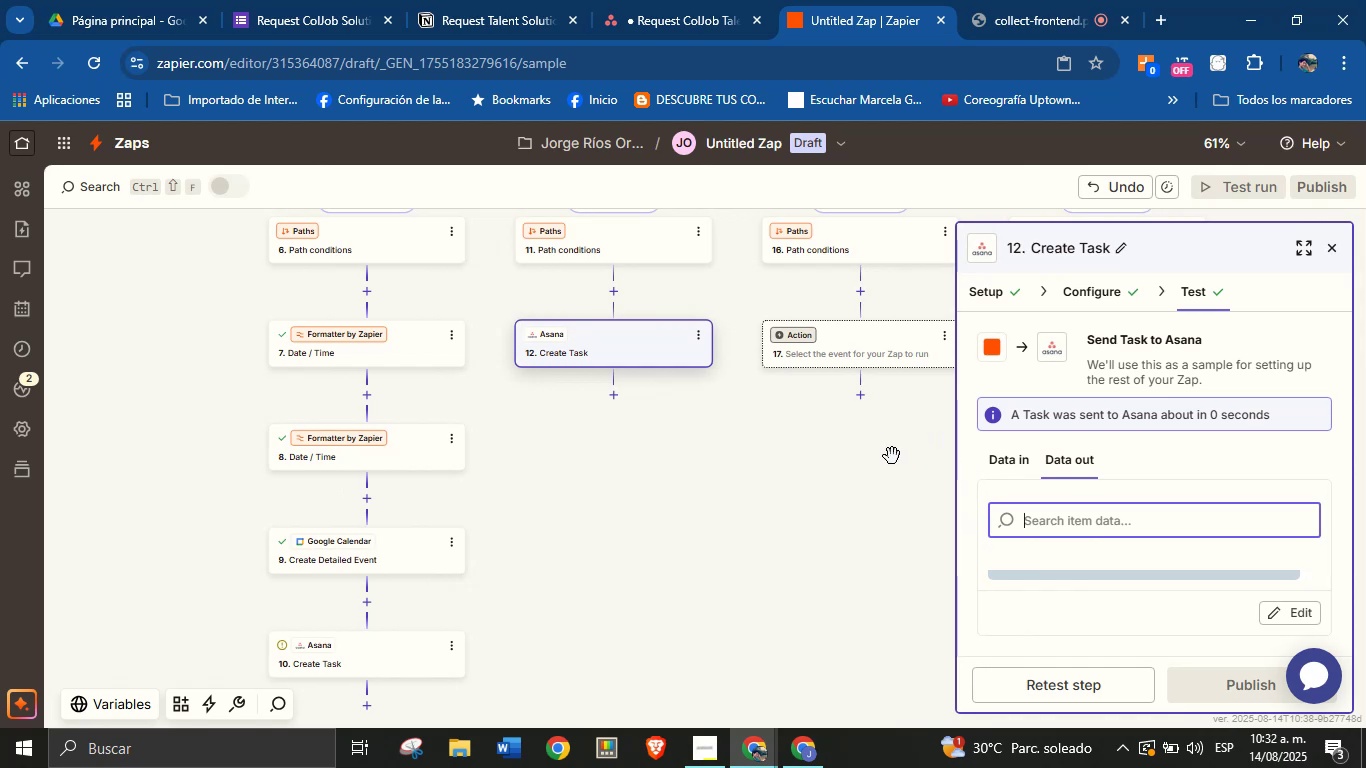 
left_click([697, 762])
 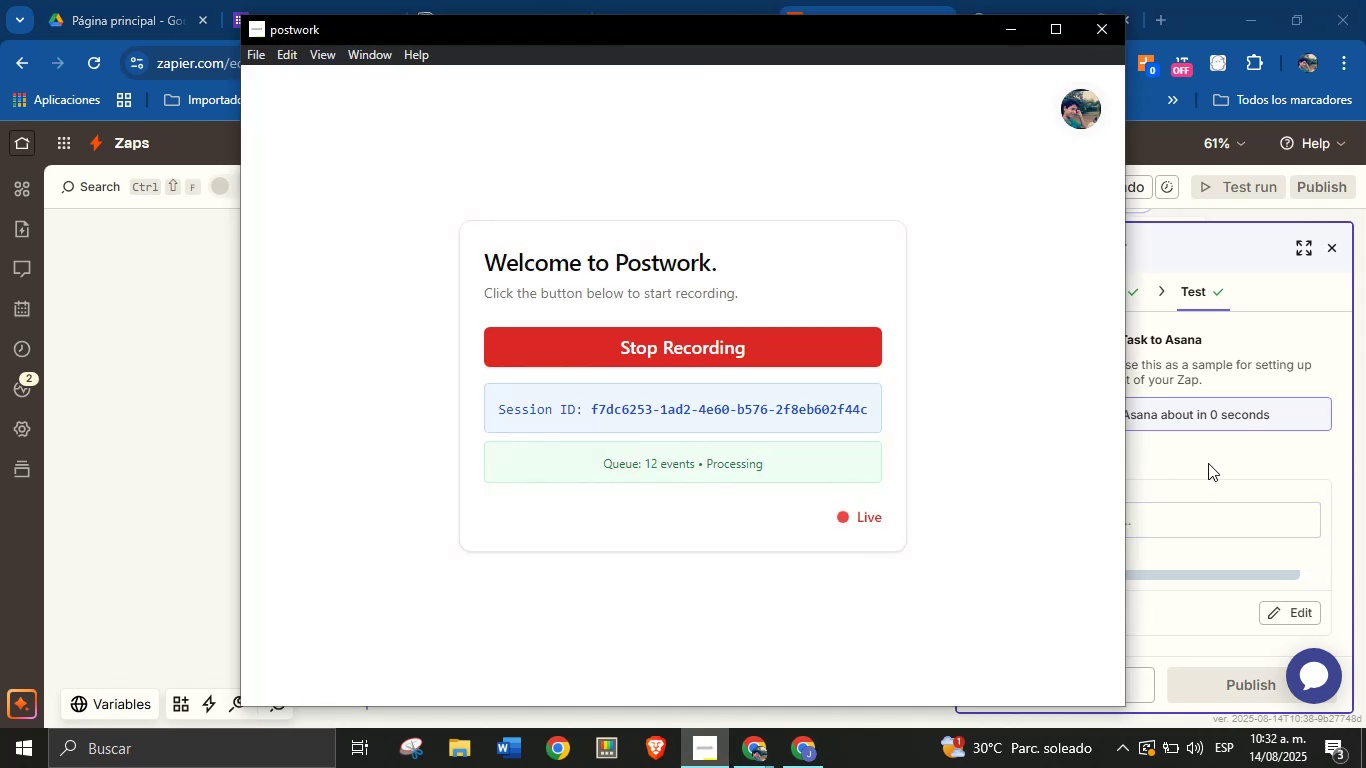 
left_click([1208, 463])
 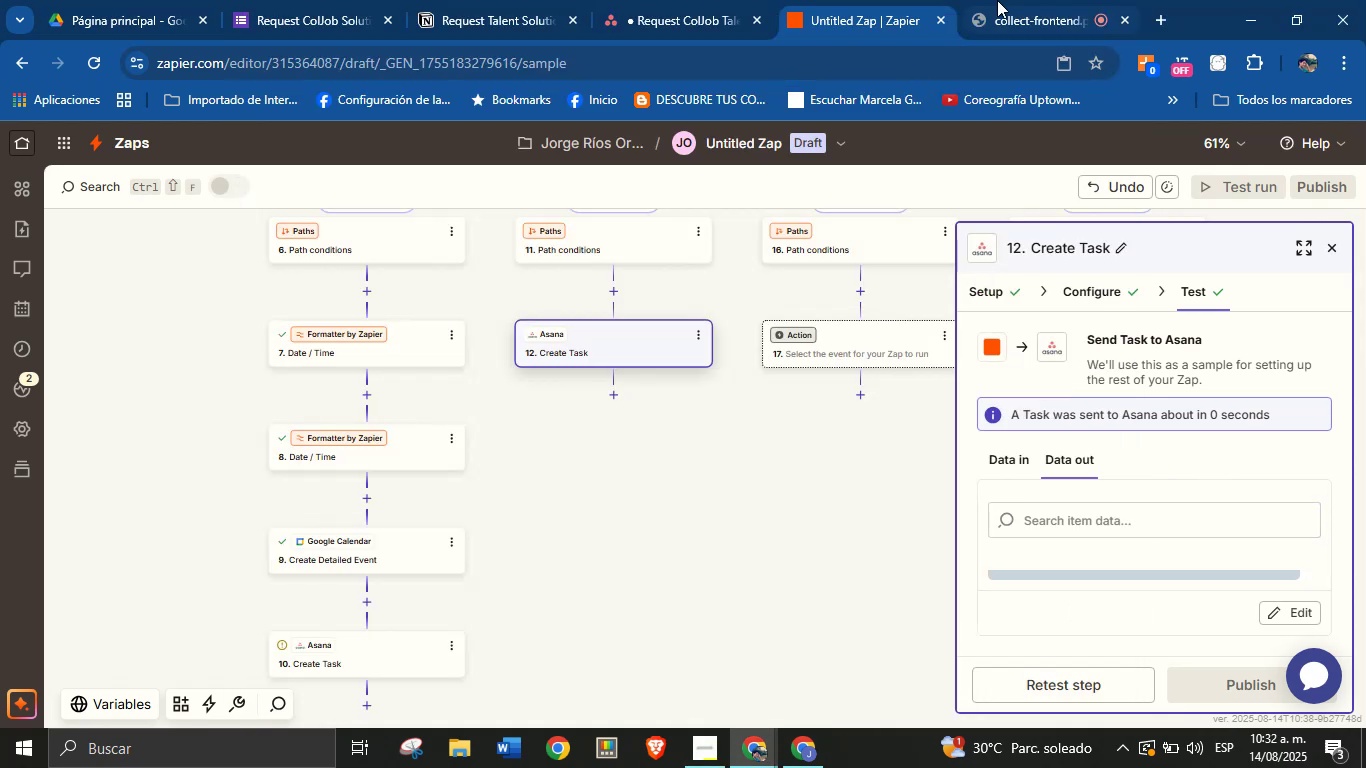 
left_click([992, 0])
 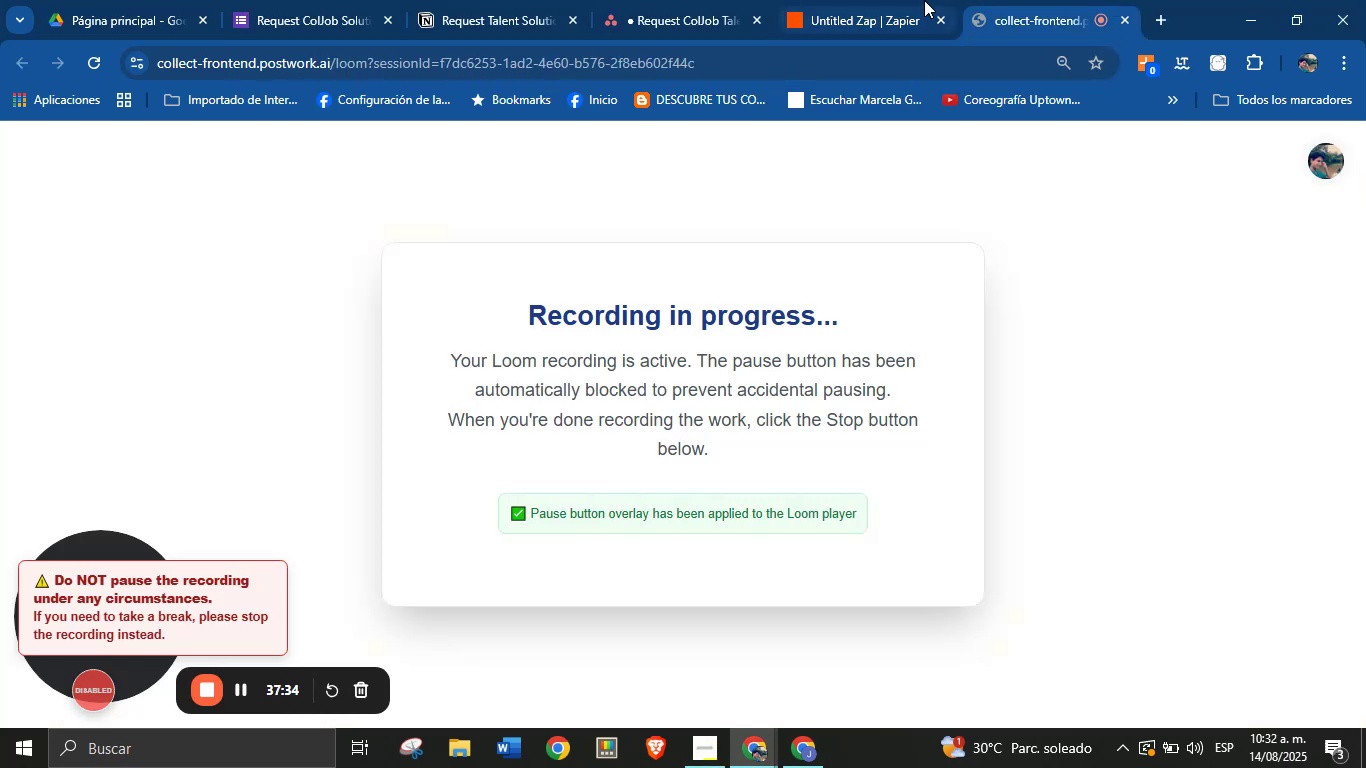 
left_click([924, 0])
 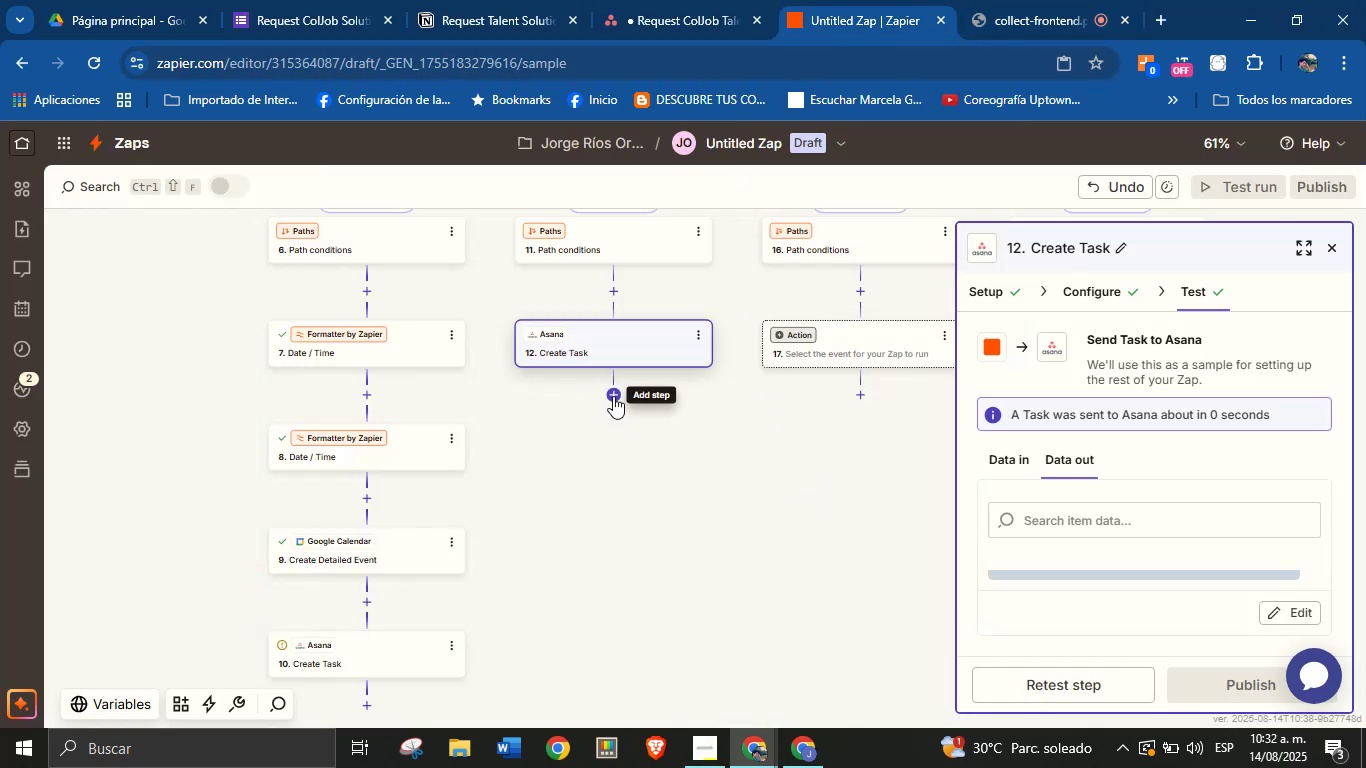 
left_click_drag(start_coordinate=[608, 445], to_coordinate=[627, 356])
 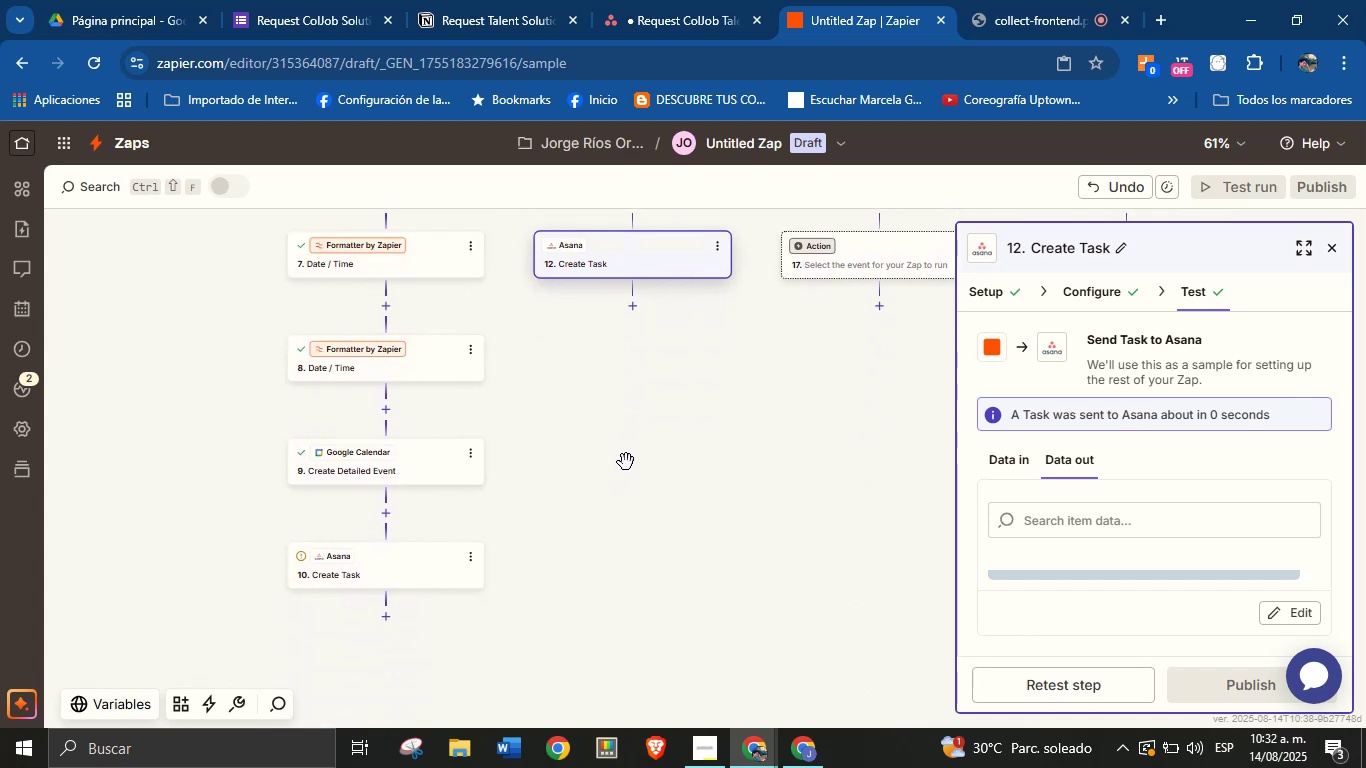 
left_click_drag(start_coordinate=[626, 496], to_coordinate=[606, 518])
 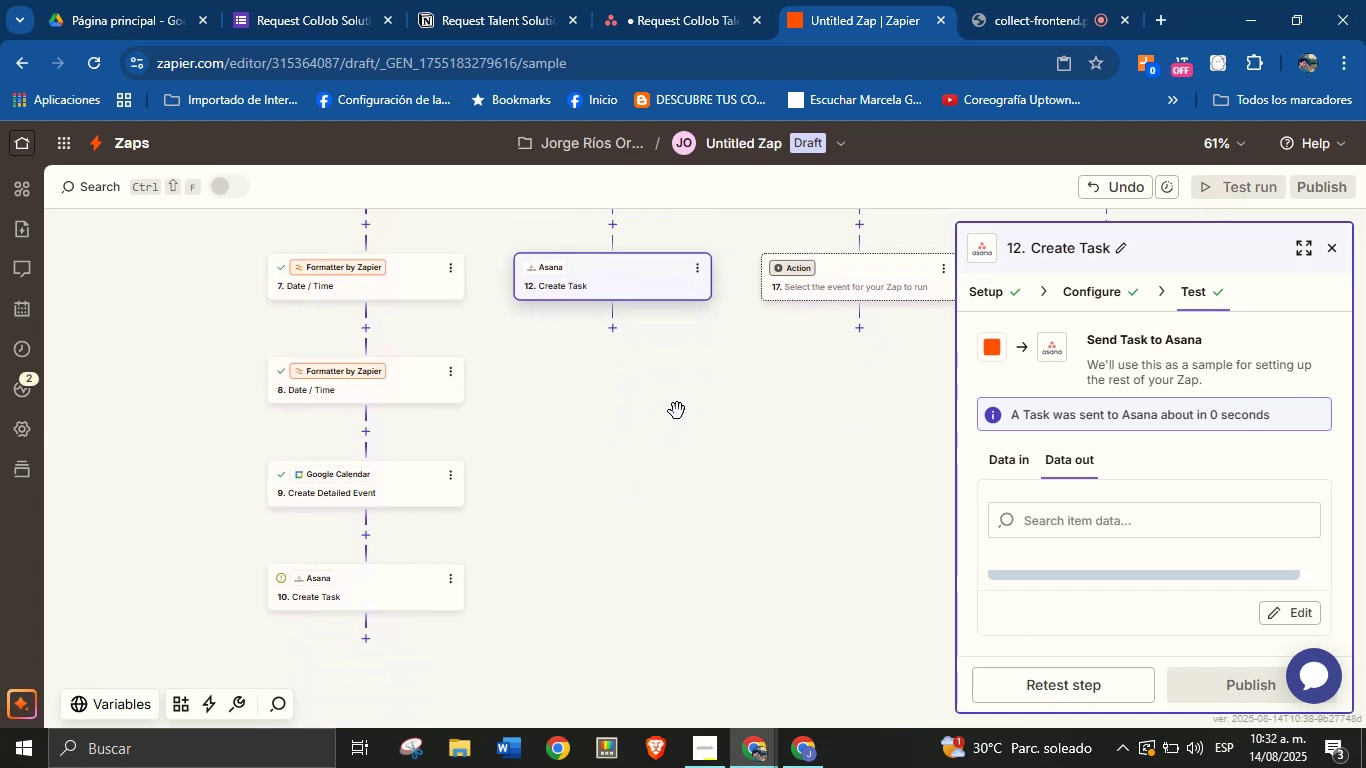 
left_click_drag(start_coordinate=[677, 411], to_coordinate=[543, 611])
 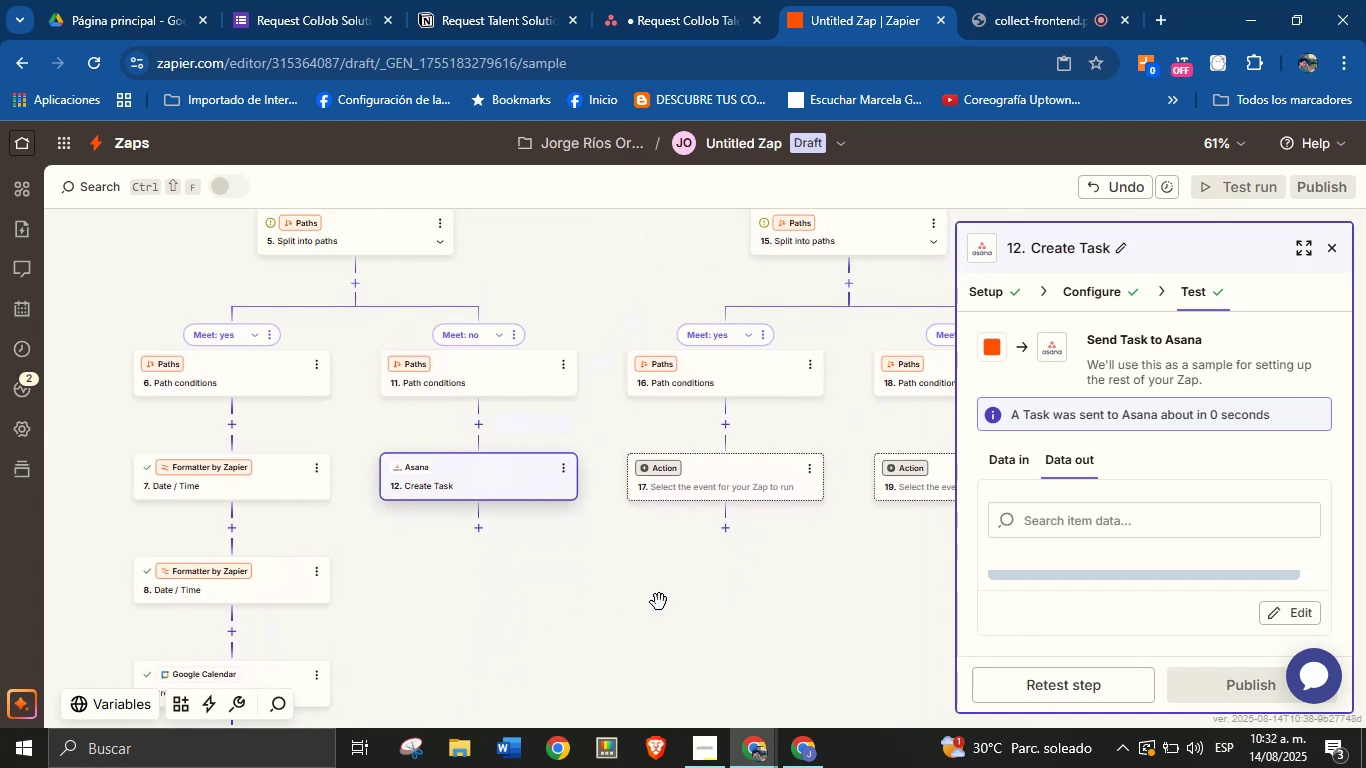 
left_click_drag(start_coordinate=[752, 607], to_coordinate=[670, 635])
 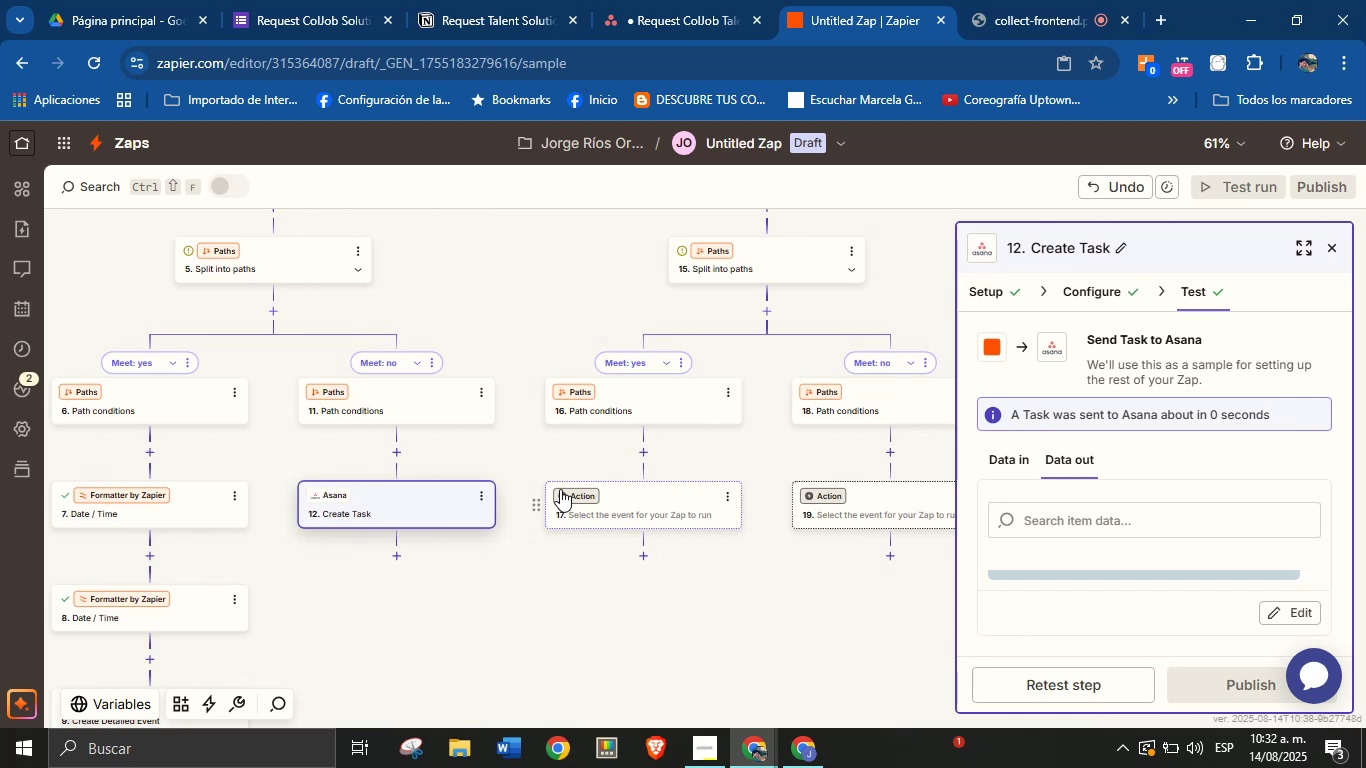 
left_click([578, 496])
 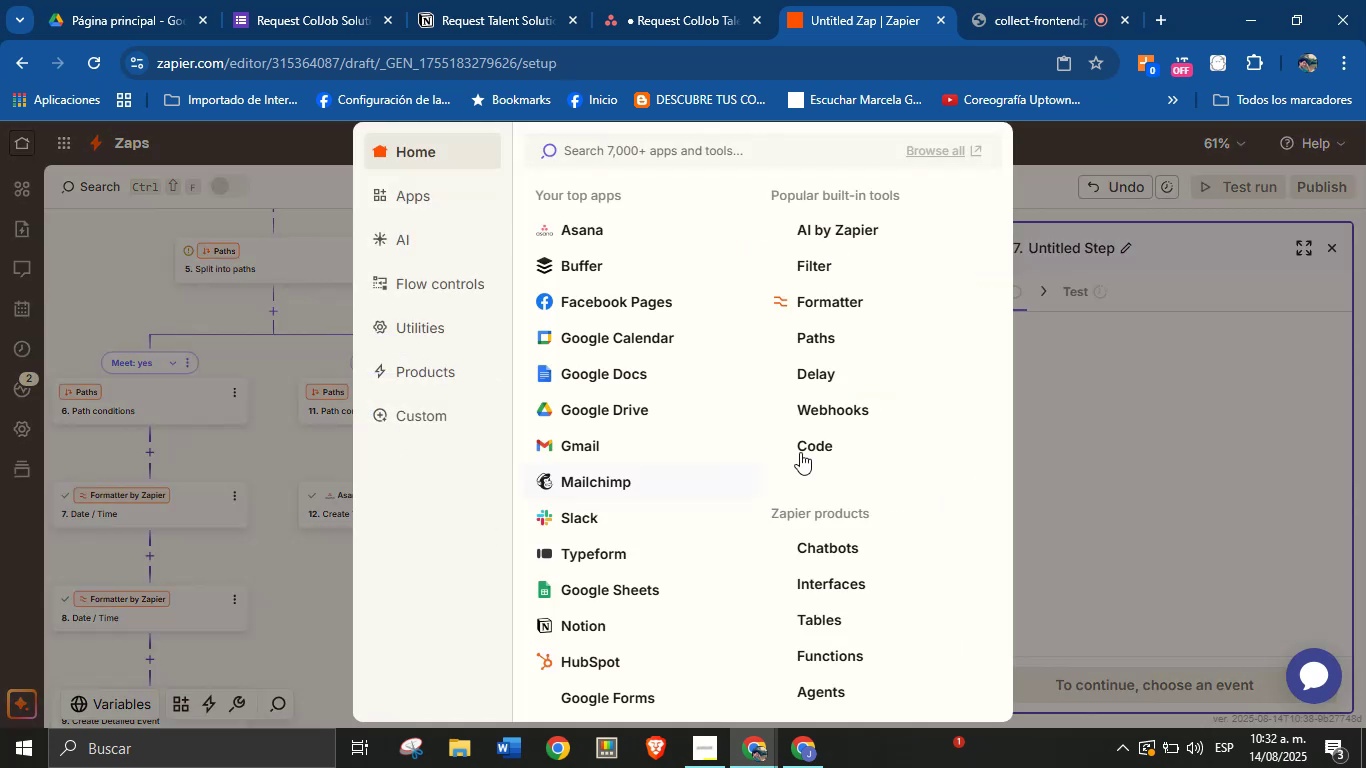 
left_click([844, 296])
 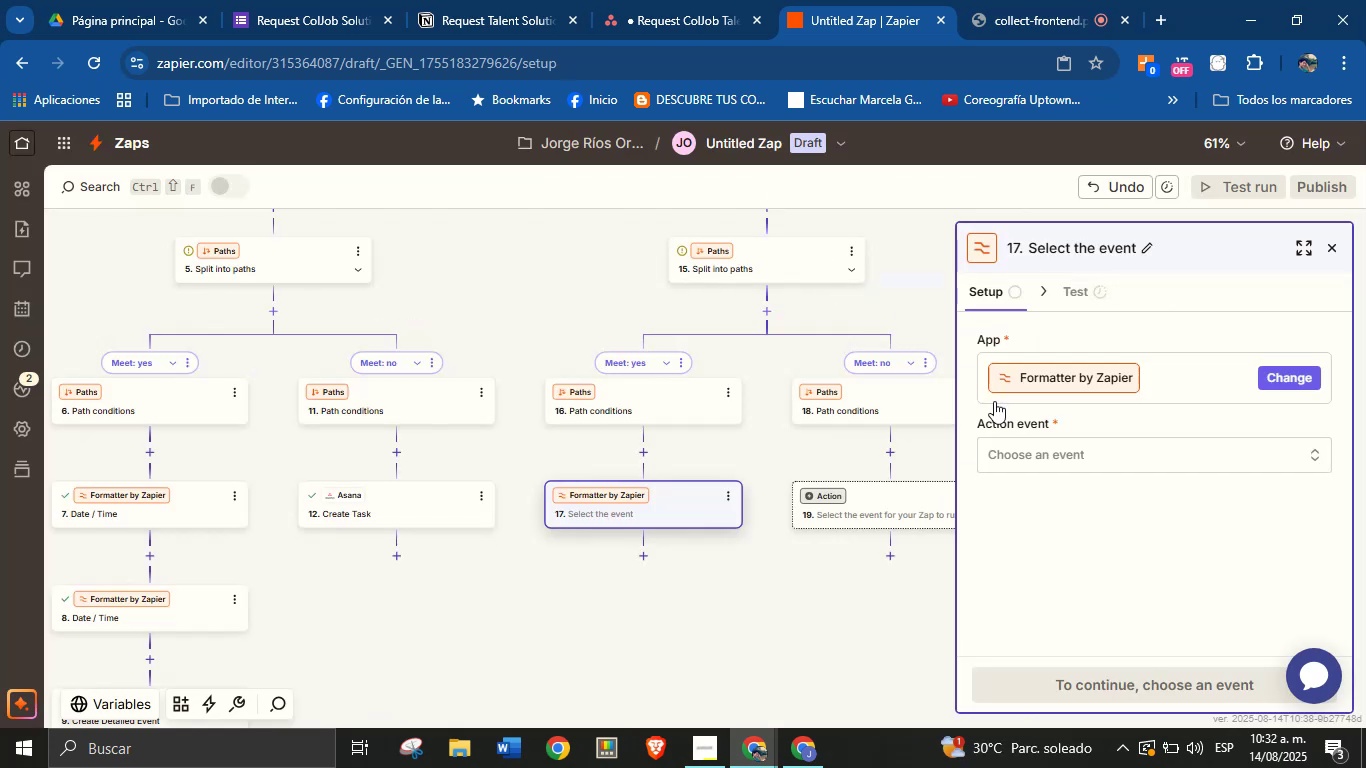 
left_click([1053, 440])
 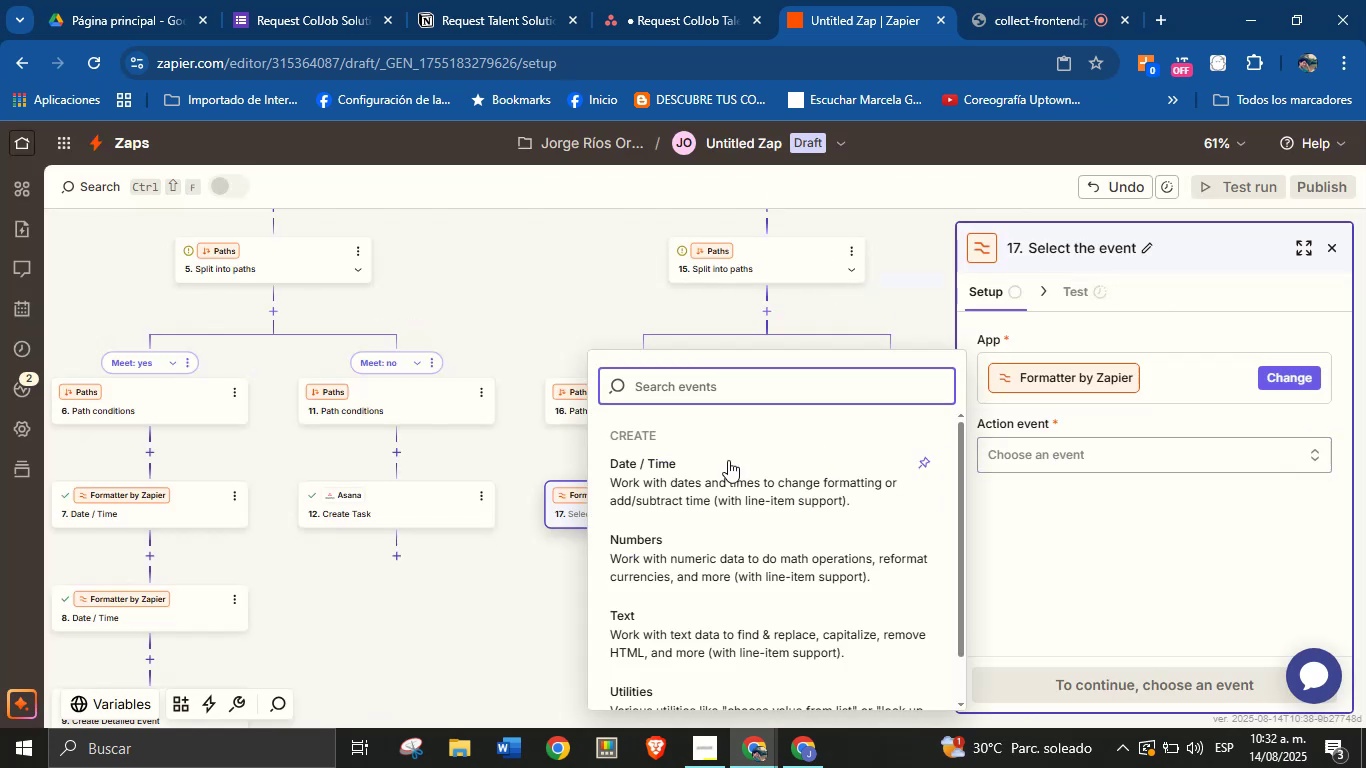 
left_click([728, 471])
 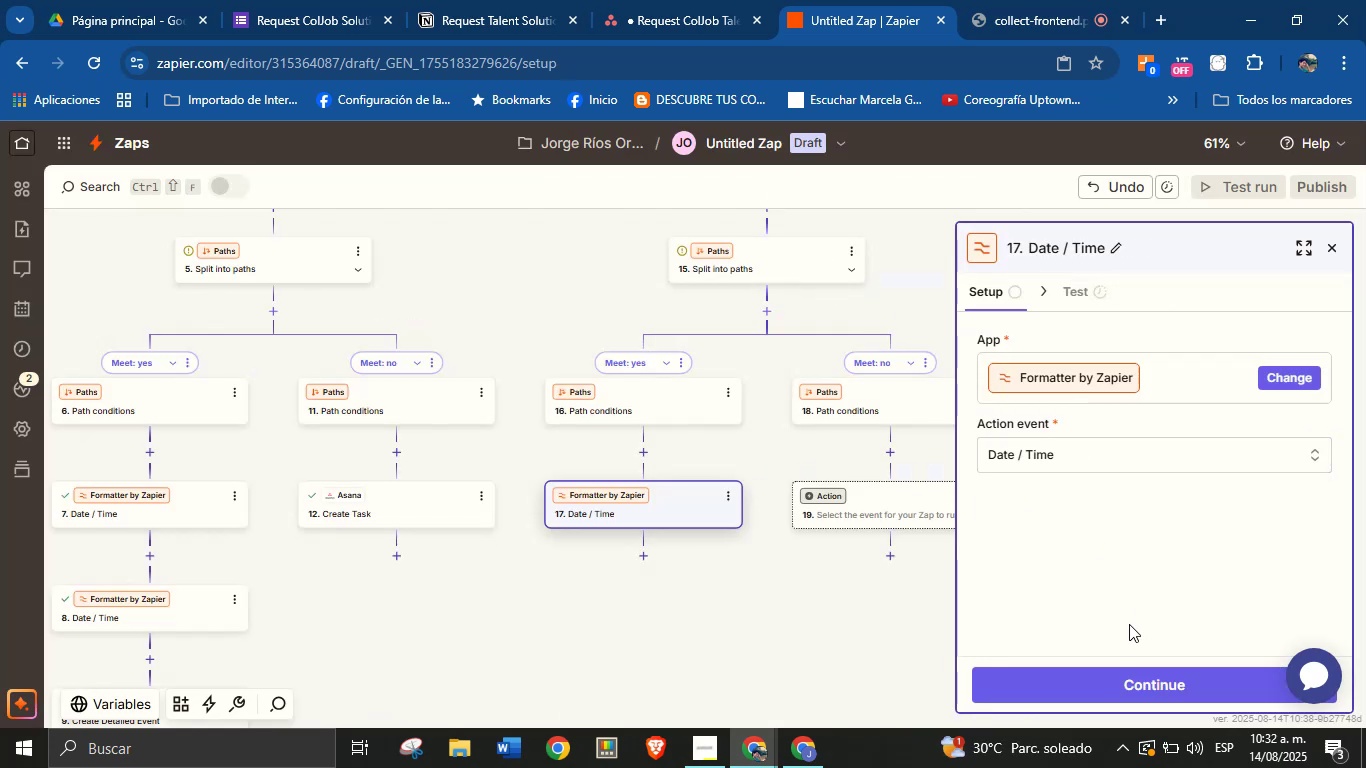 
left_click([1143, 670])
 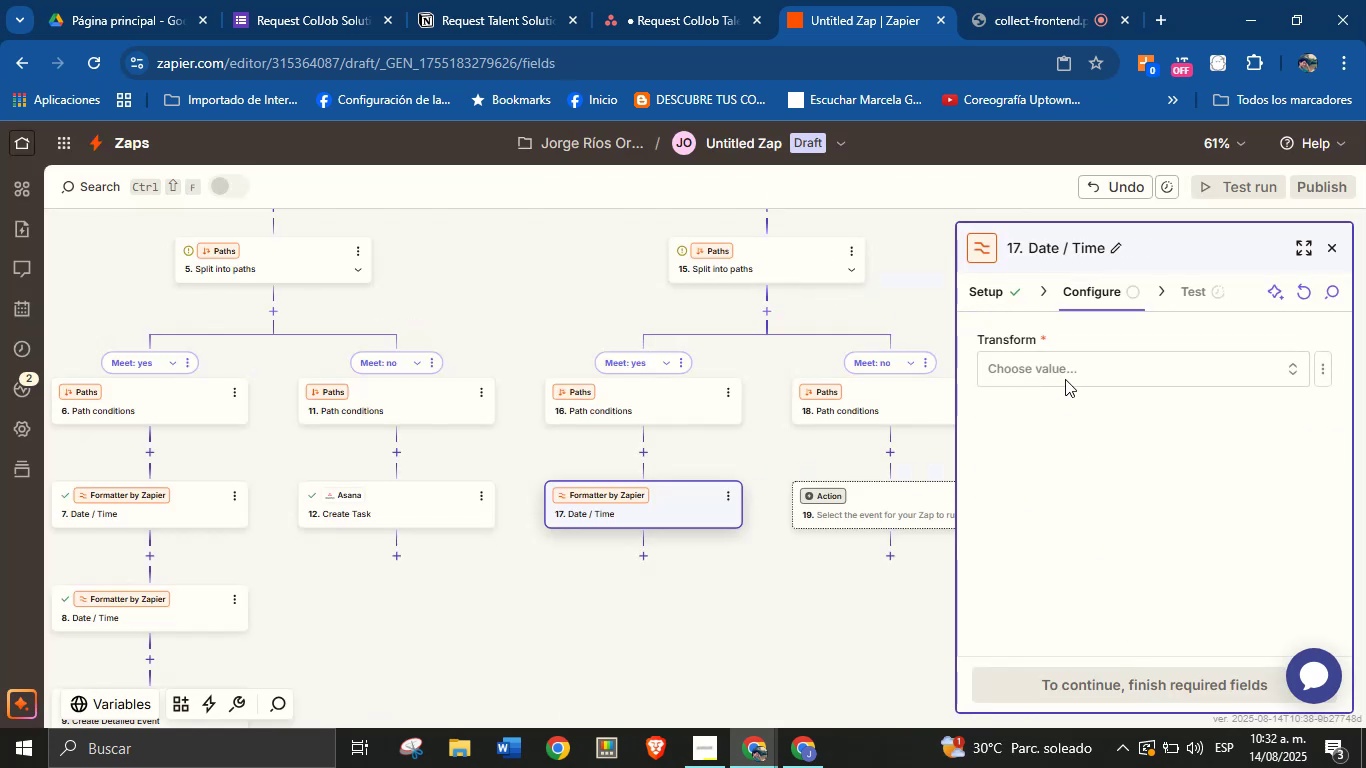 
left_click([1061, 363])
 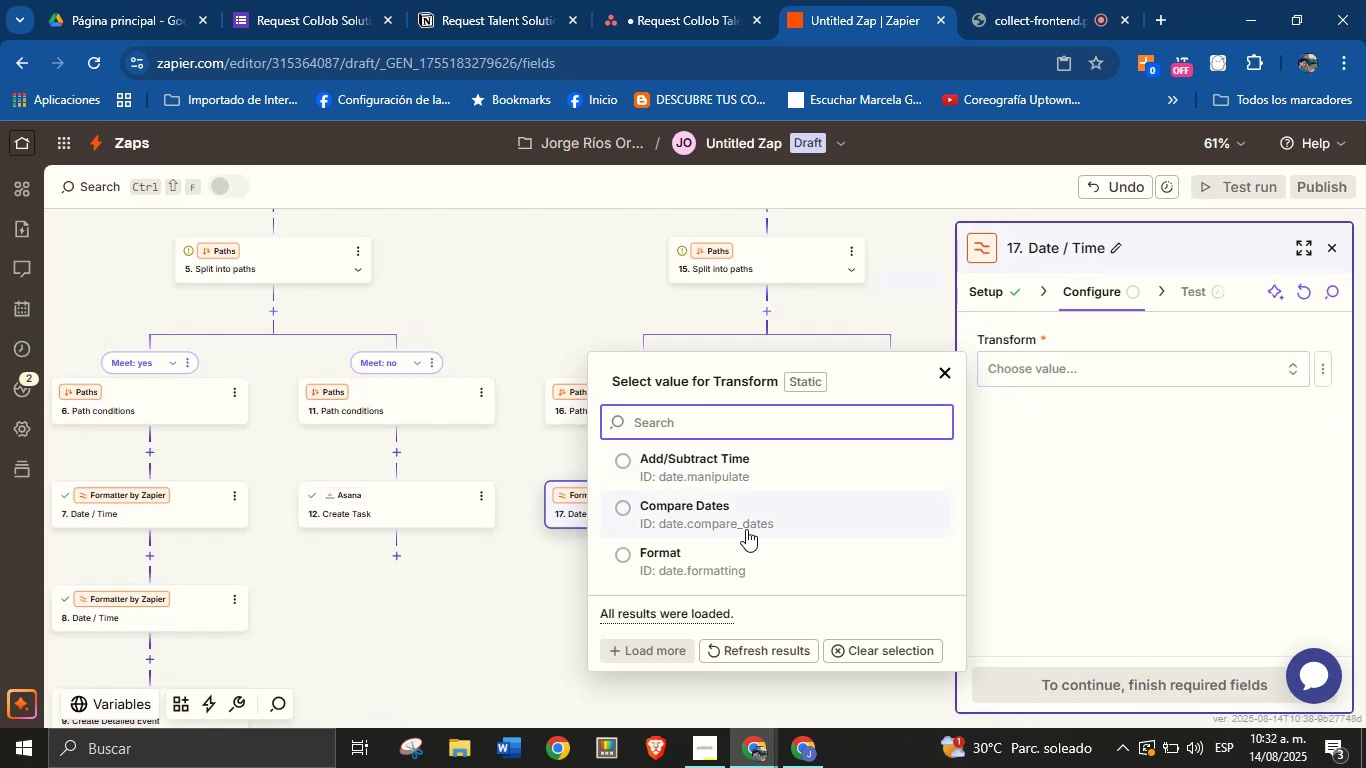 
left_click([727, 571])
 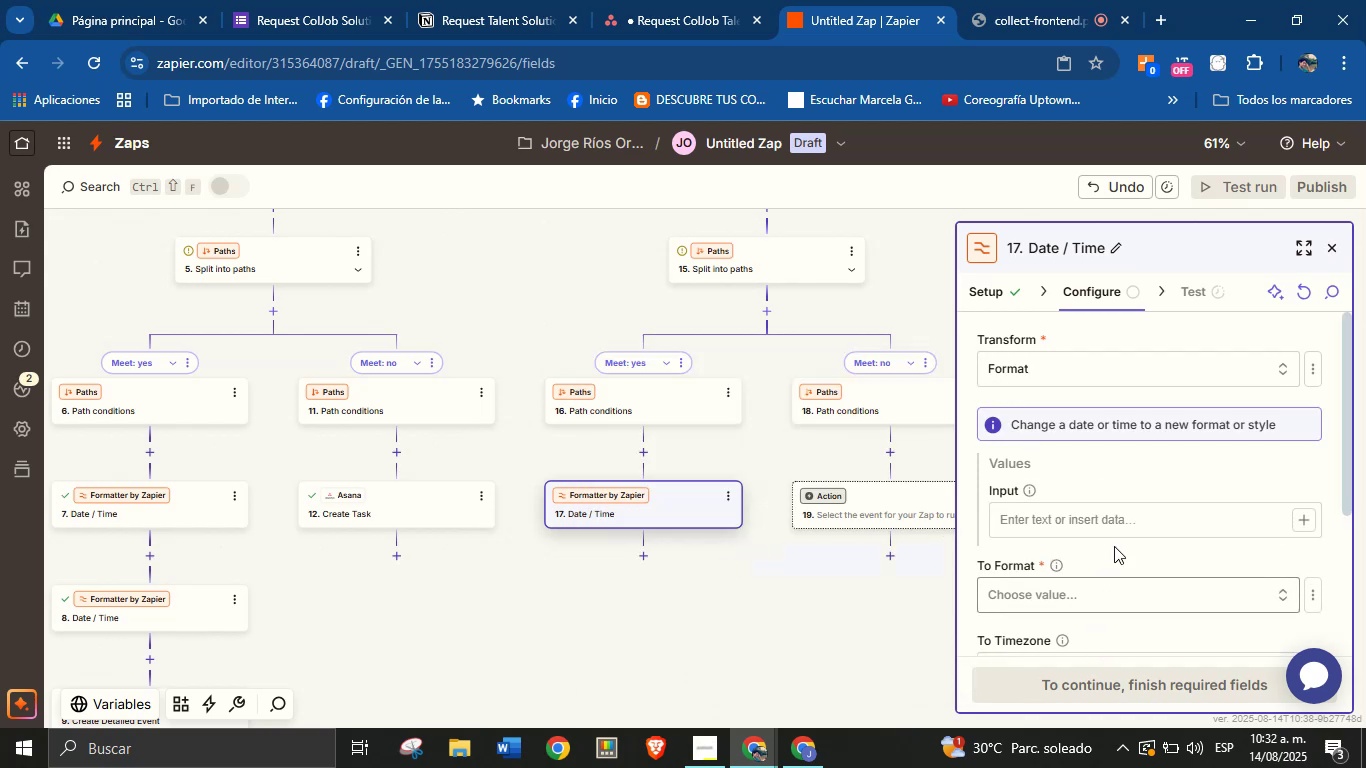 
left_click([1297, 517])
 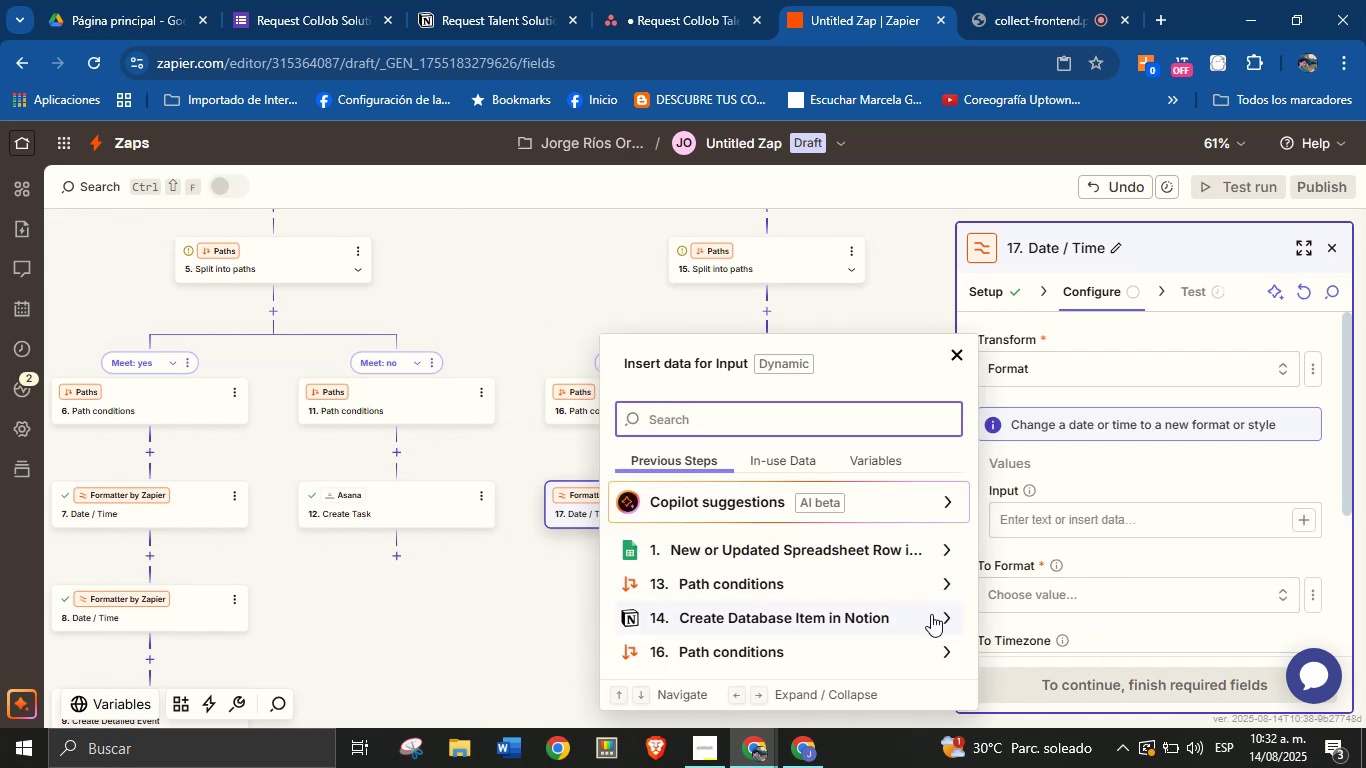 
left_click([950, 614])
 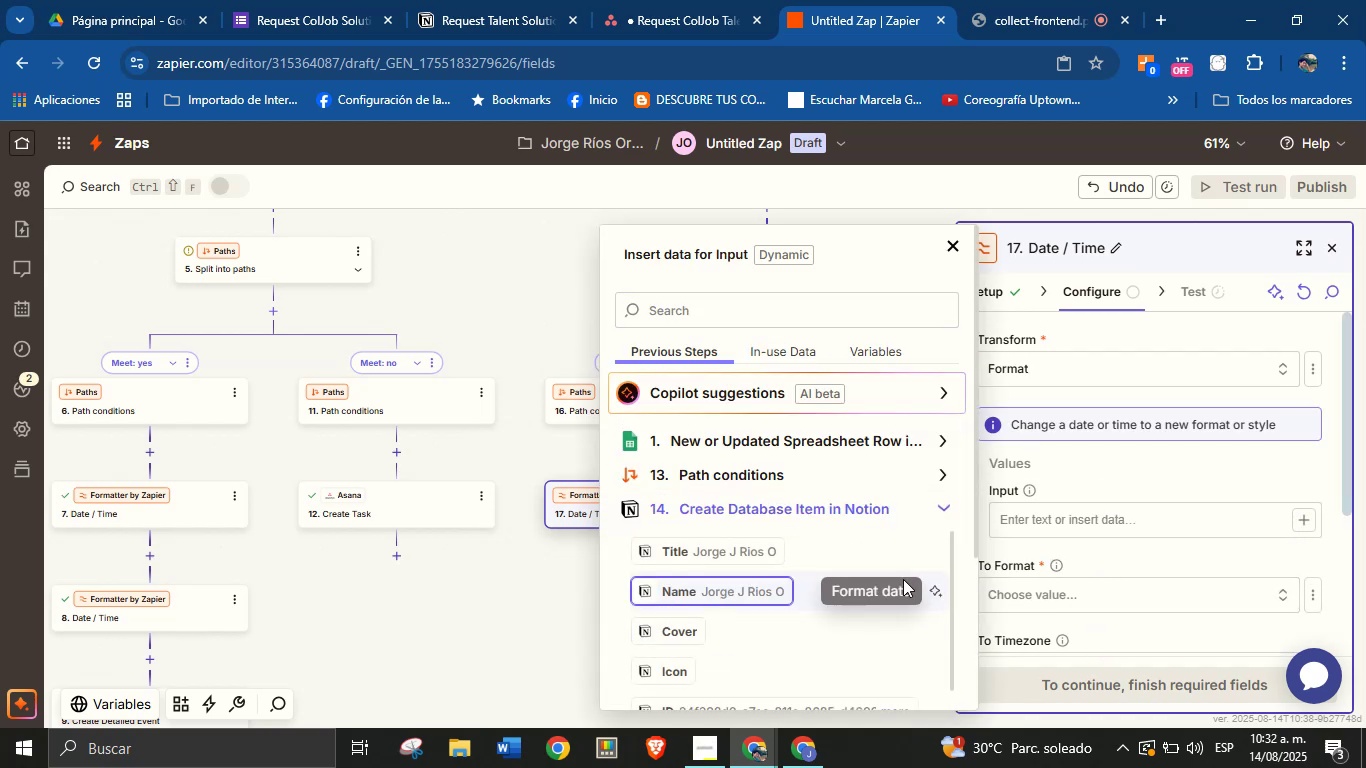 
scroll: coordinate [808, 579], scroll_direction: down, amount: 3.0
 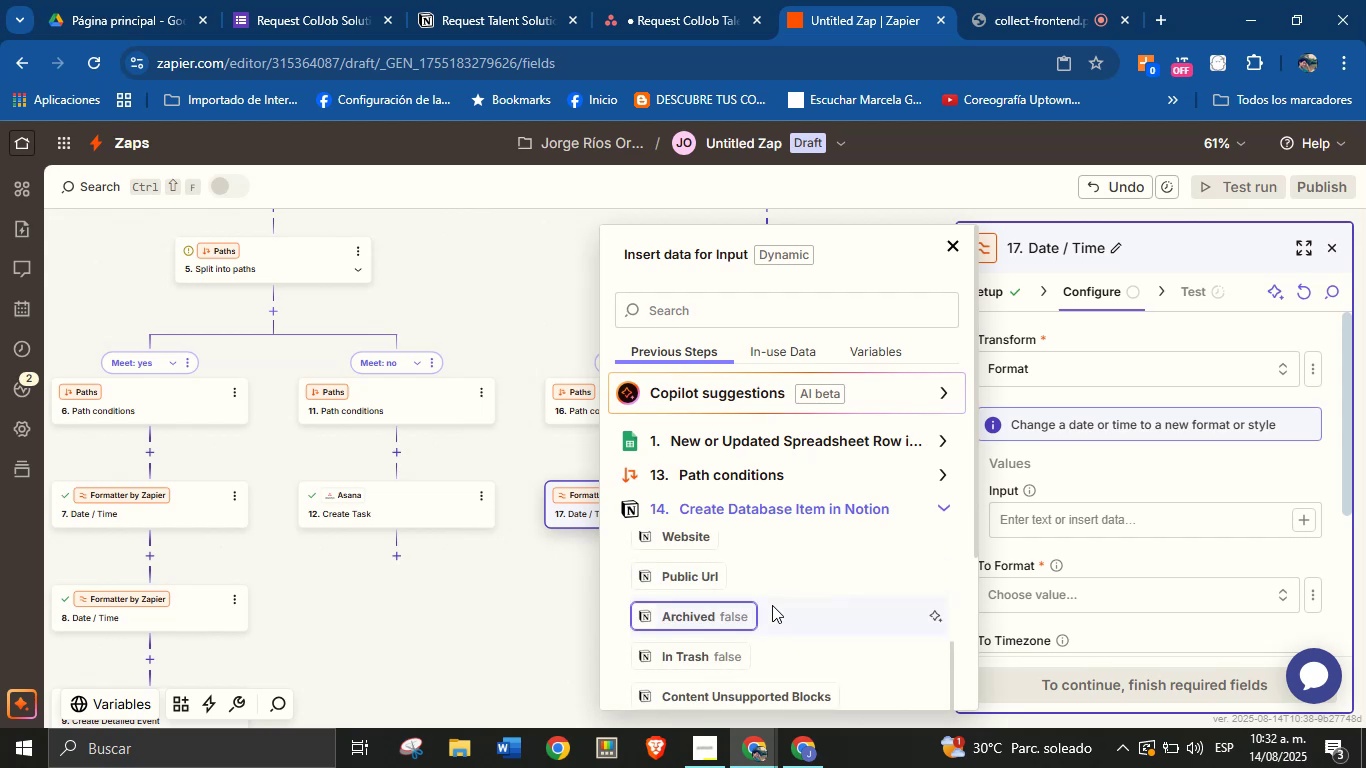 
scroll: coordinate [772, 605], scroll_direction: up, amount: 1.0
 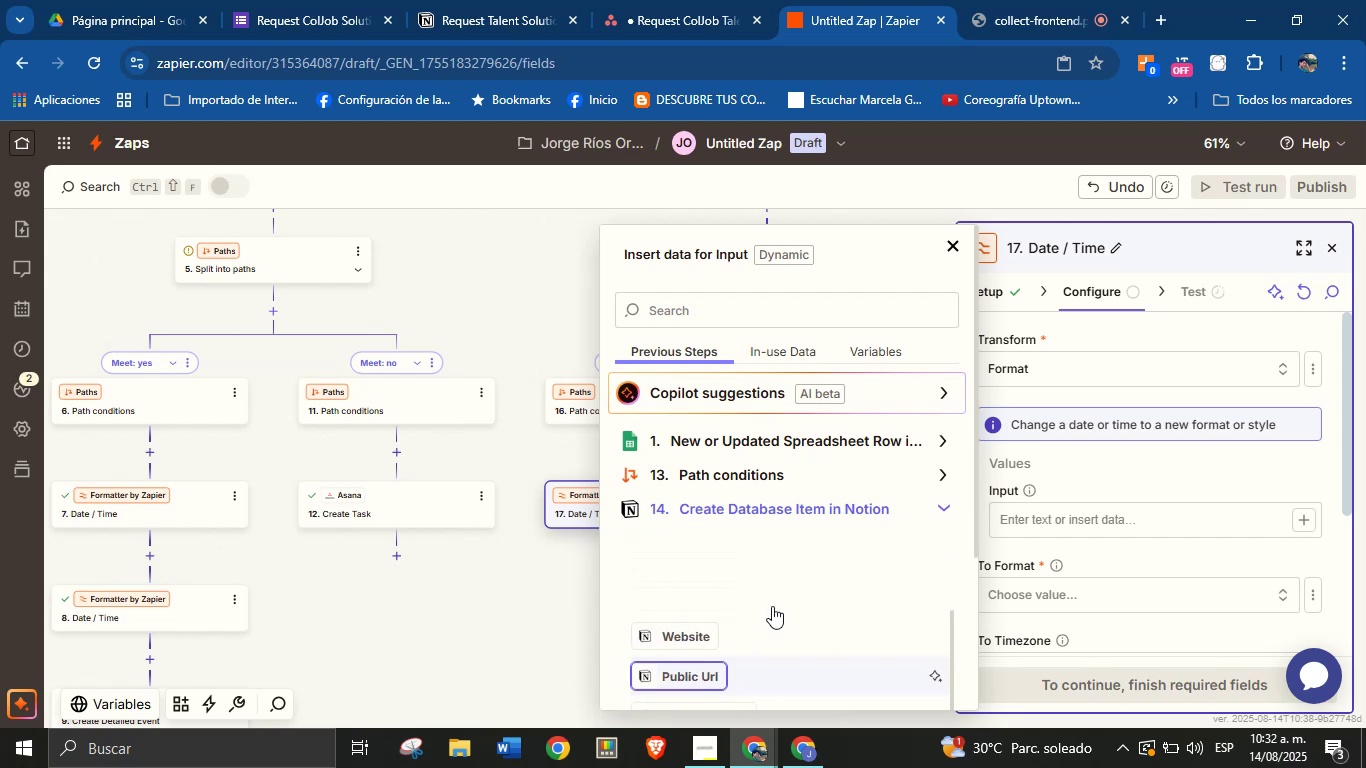 
scroll: coordinate [789, 576], scroll_direction: down, amount: 1.0
 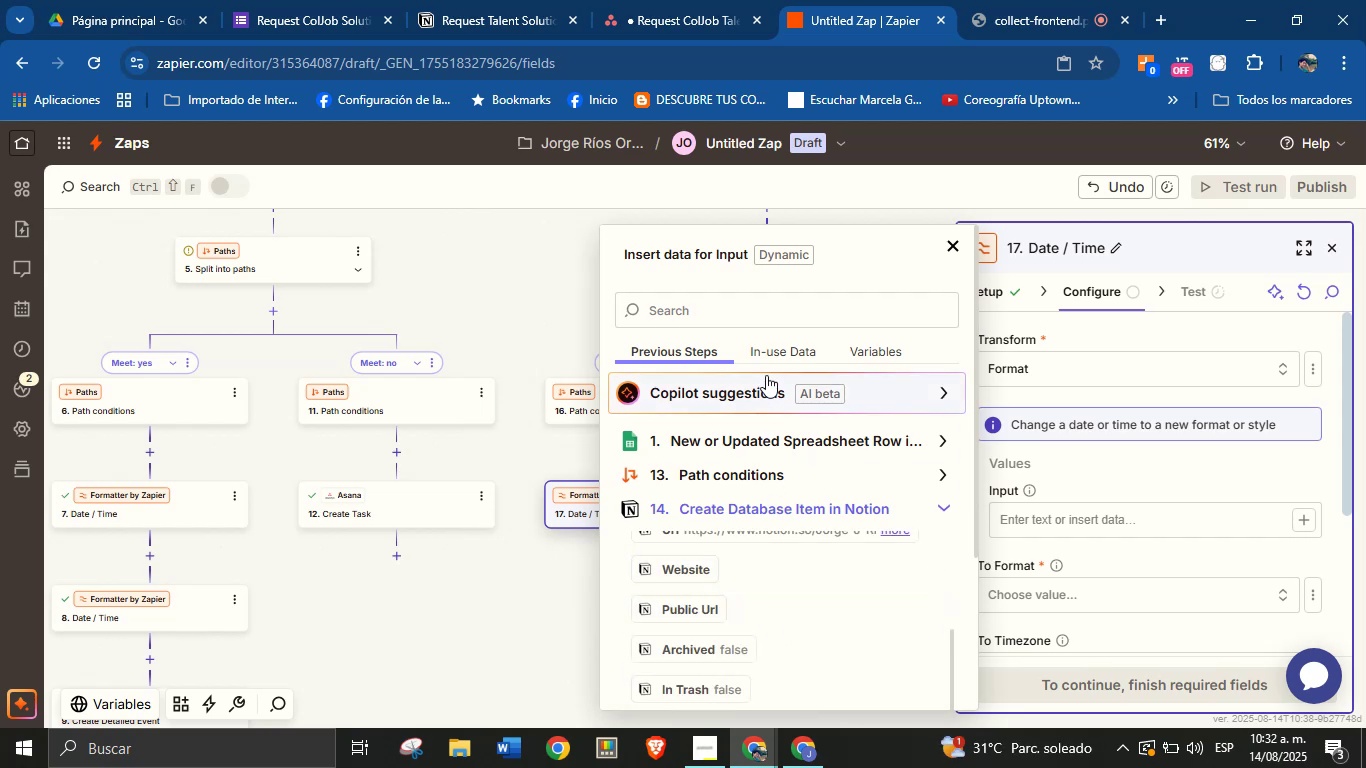 
left_click([784, 315])
 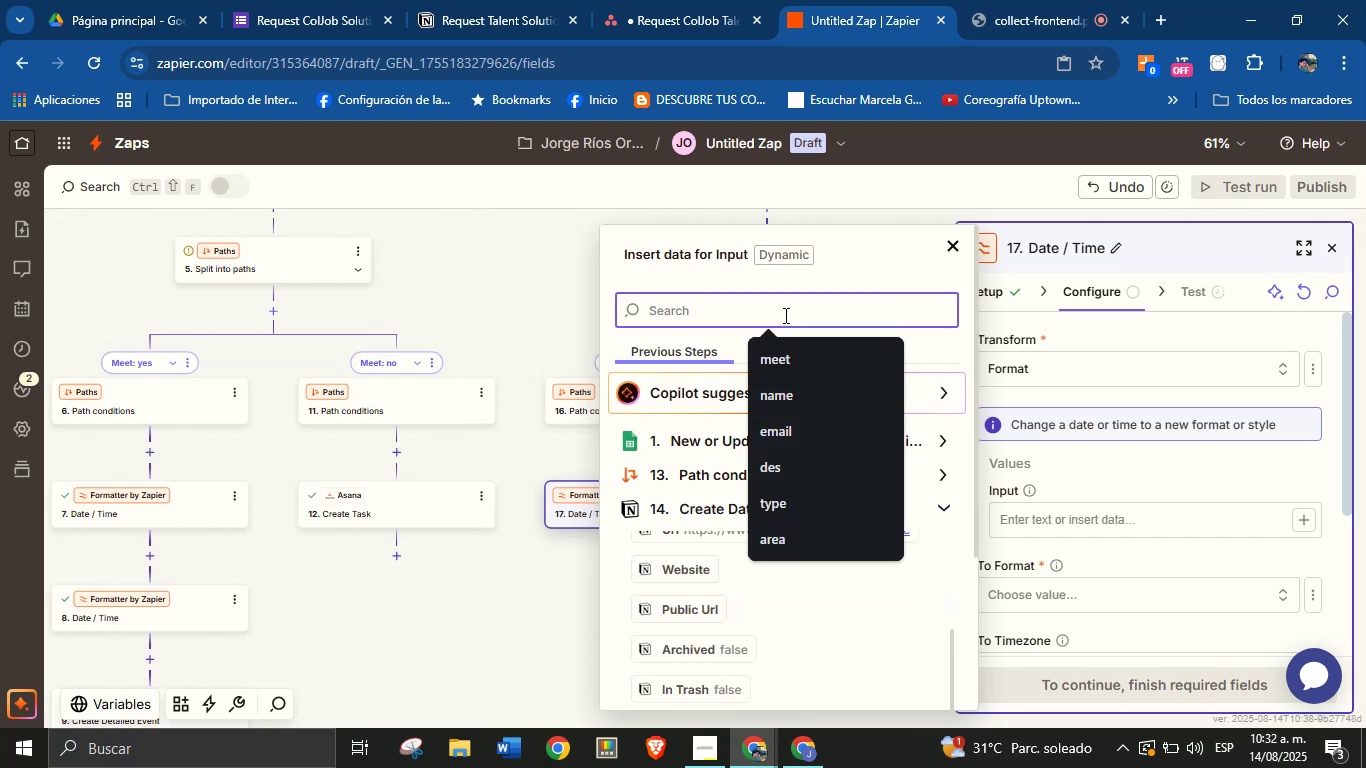 
type(mee)
 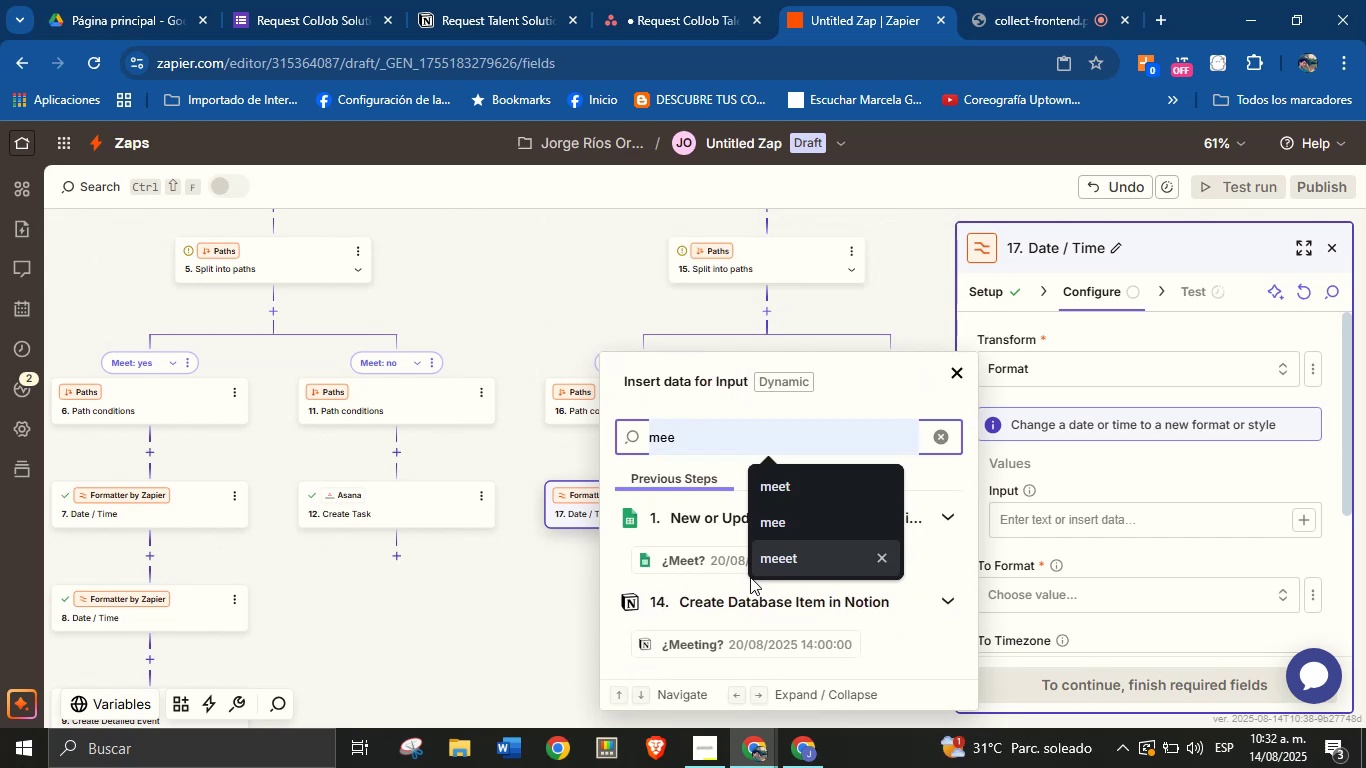 
left_click([751, 644])
 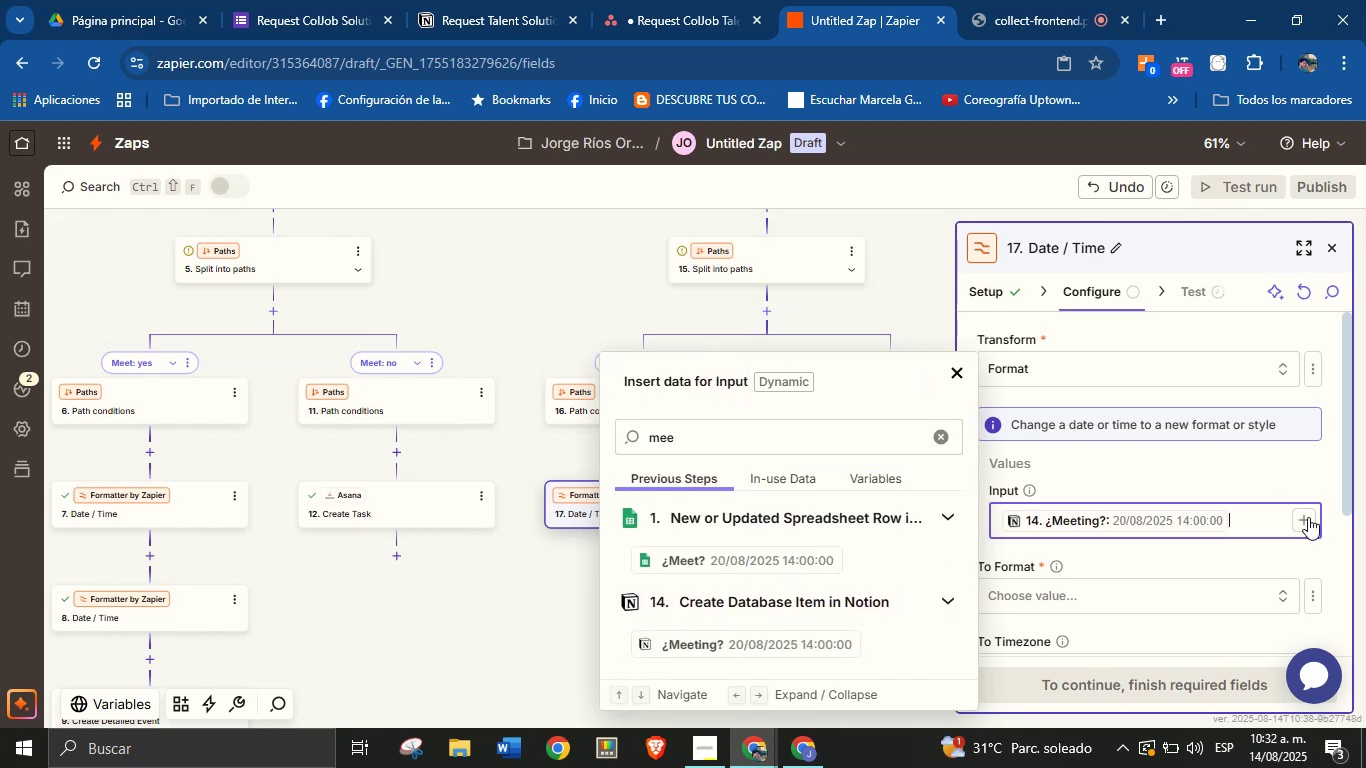 
left_click([1225, 612])
 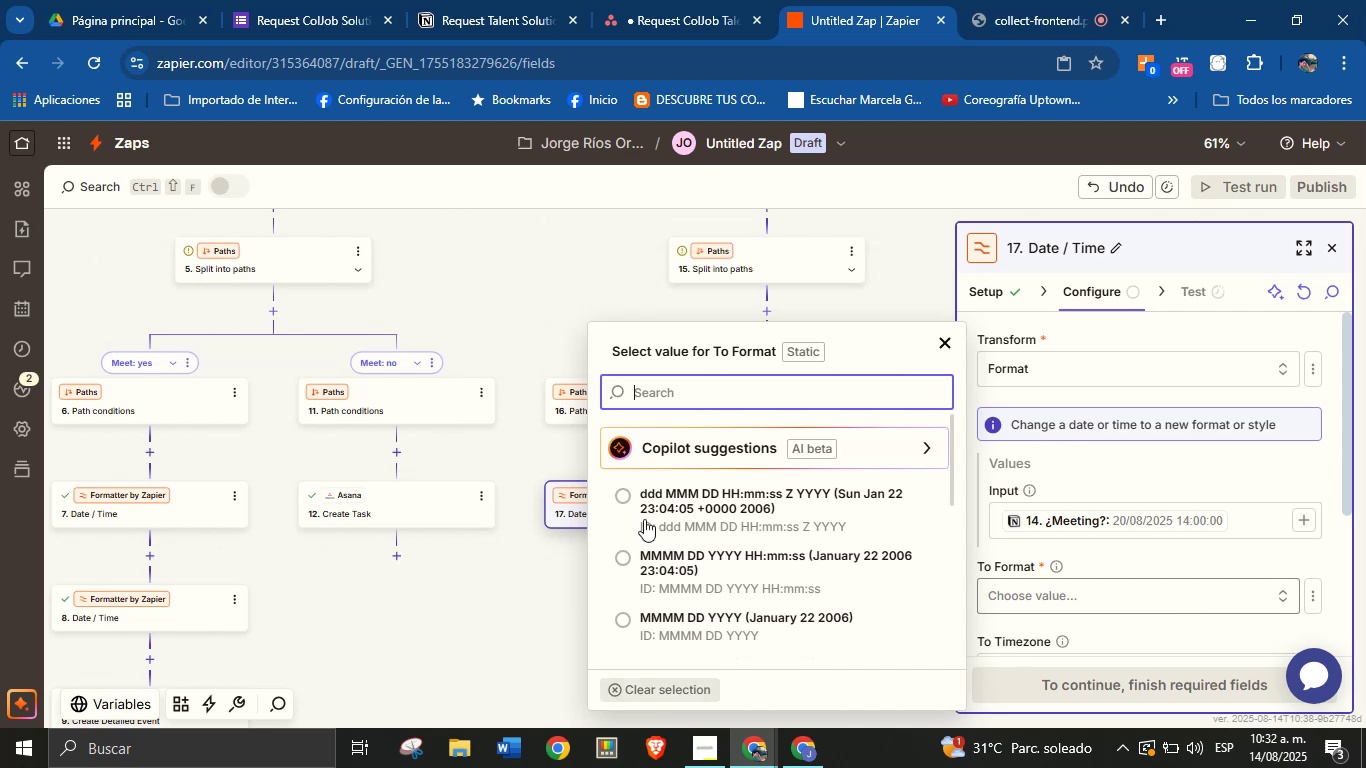 
scroll: coordinate [711, 553], scroll_direction: down, amount: 2.0
 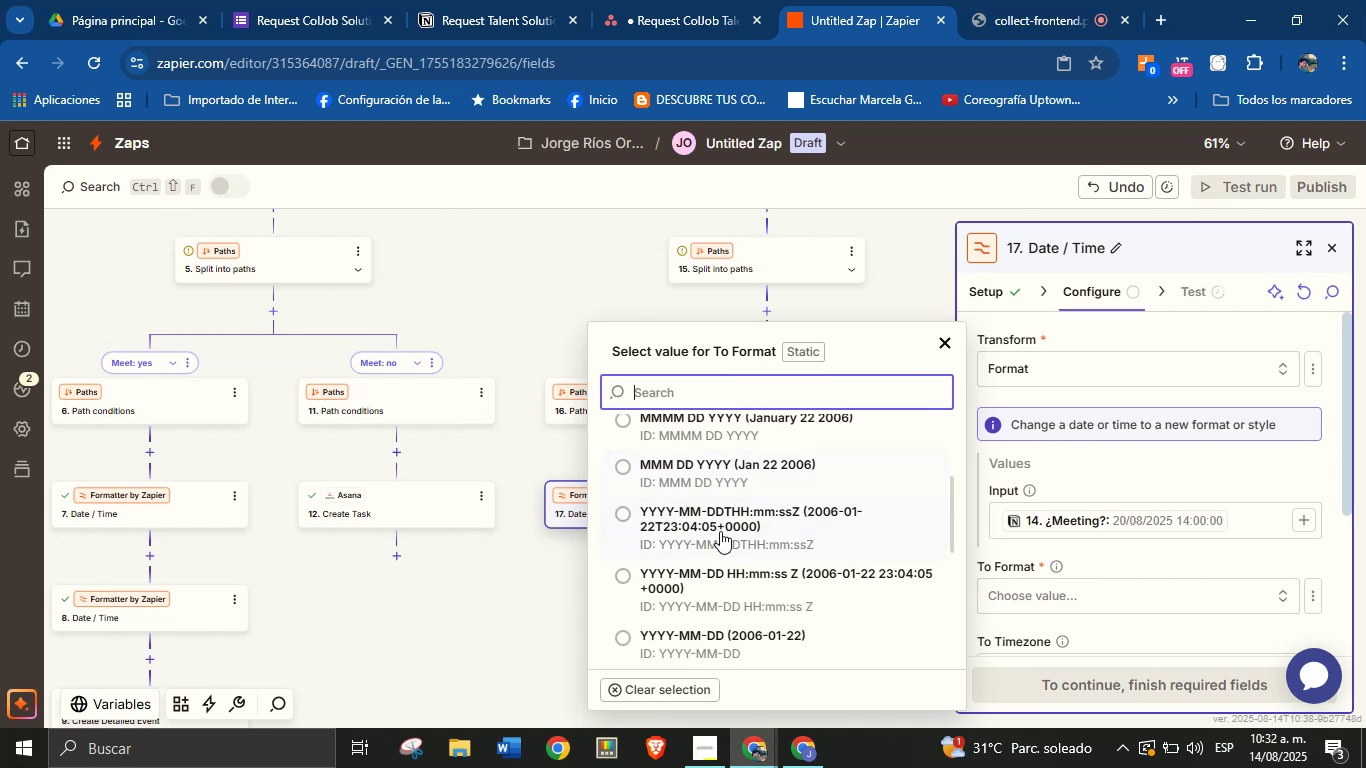 
left_click([720, 531])
 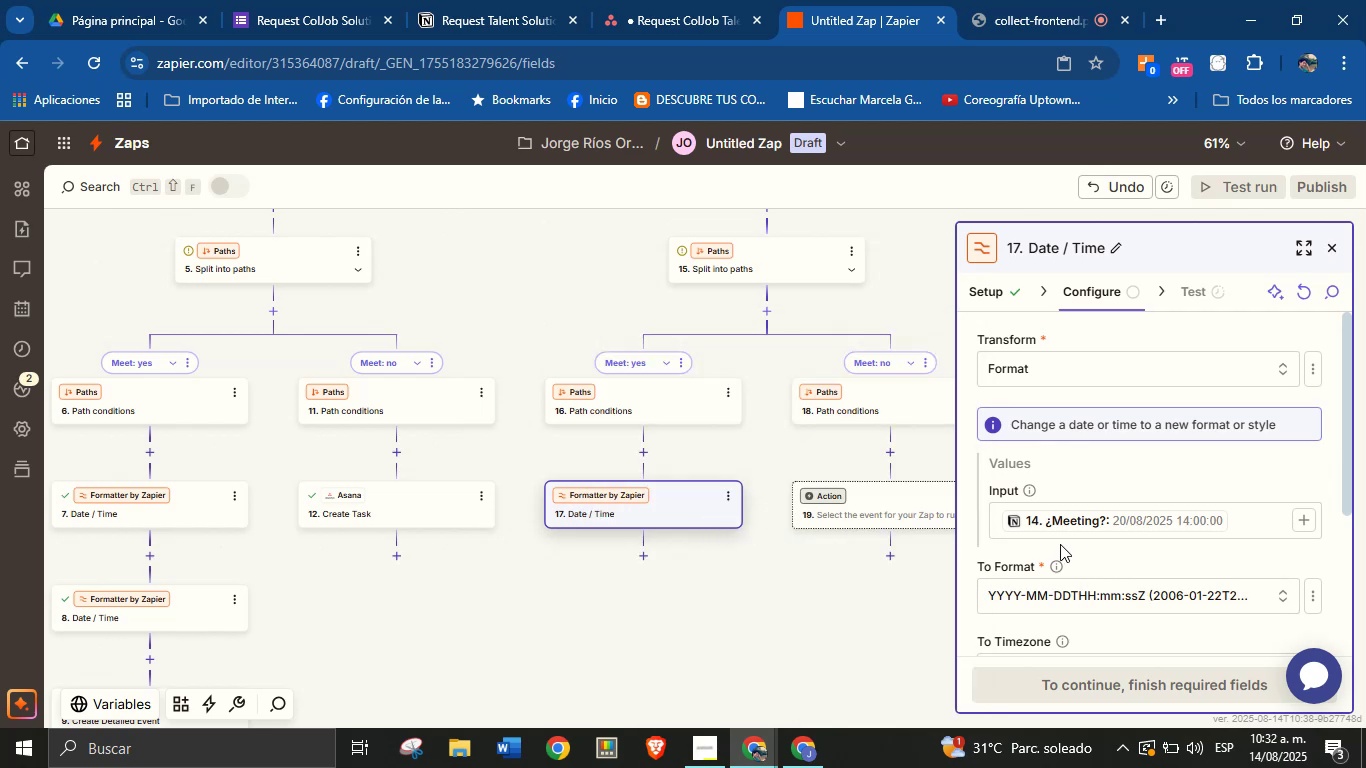 
left_click([1075, 549])
 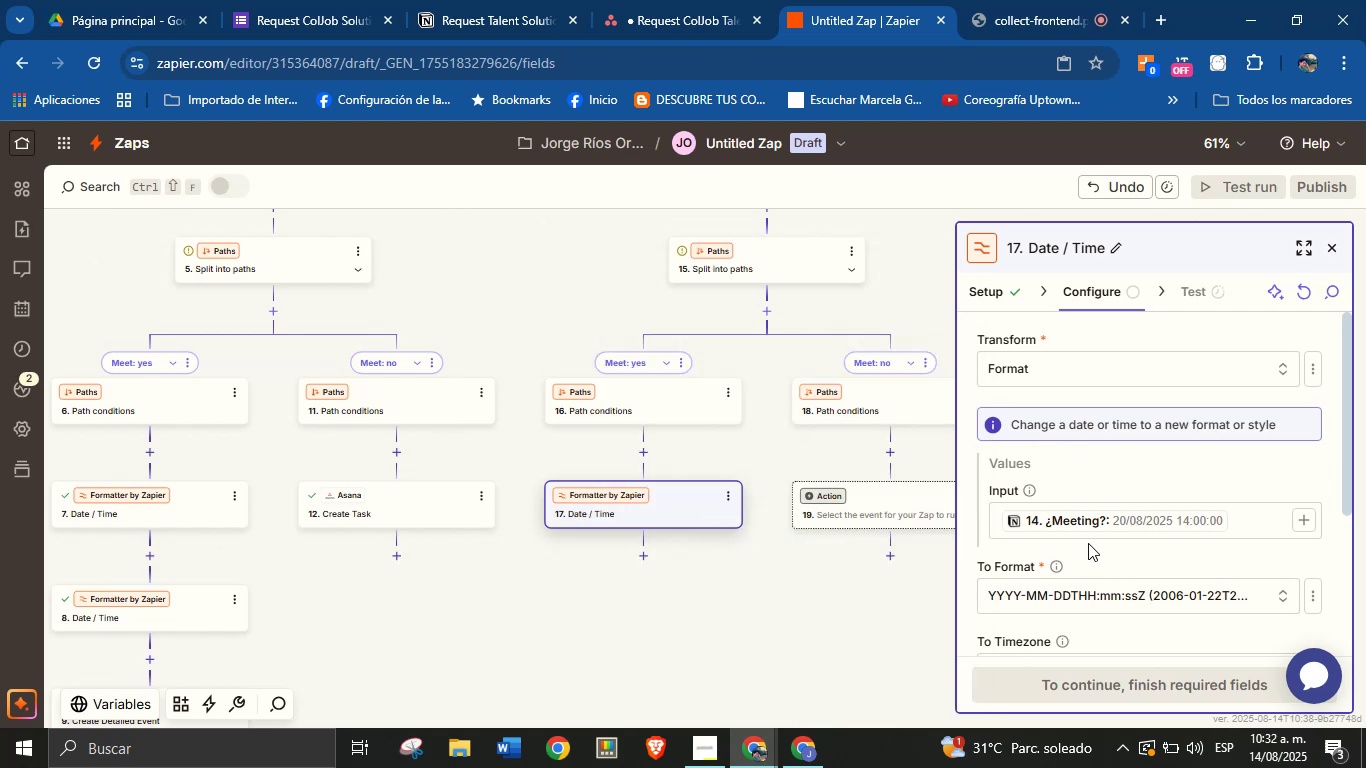 
scroll: coordinate [1118, 523], scroll_direction: up, amount: 1.0
 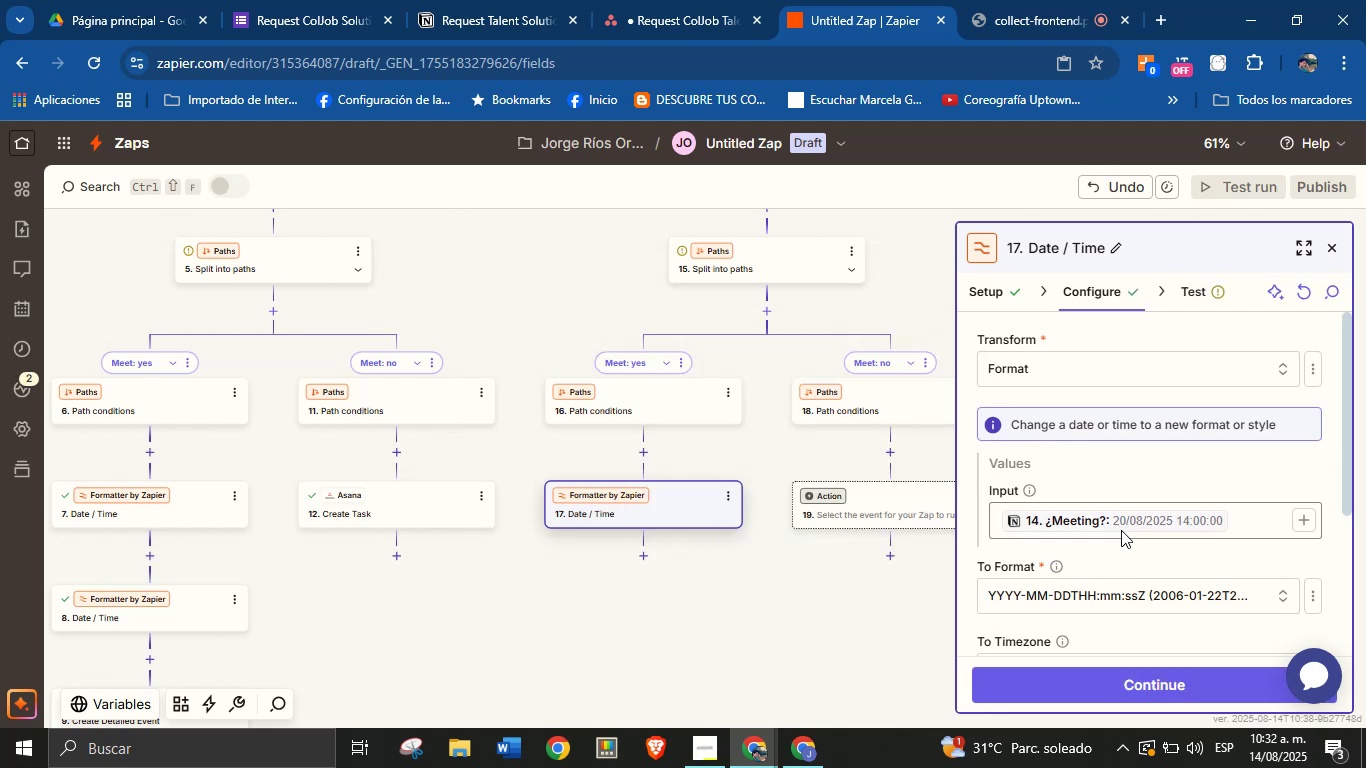 
scroll: coordinate [1124, 521], scroll_direction: down, amount: 5.0
 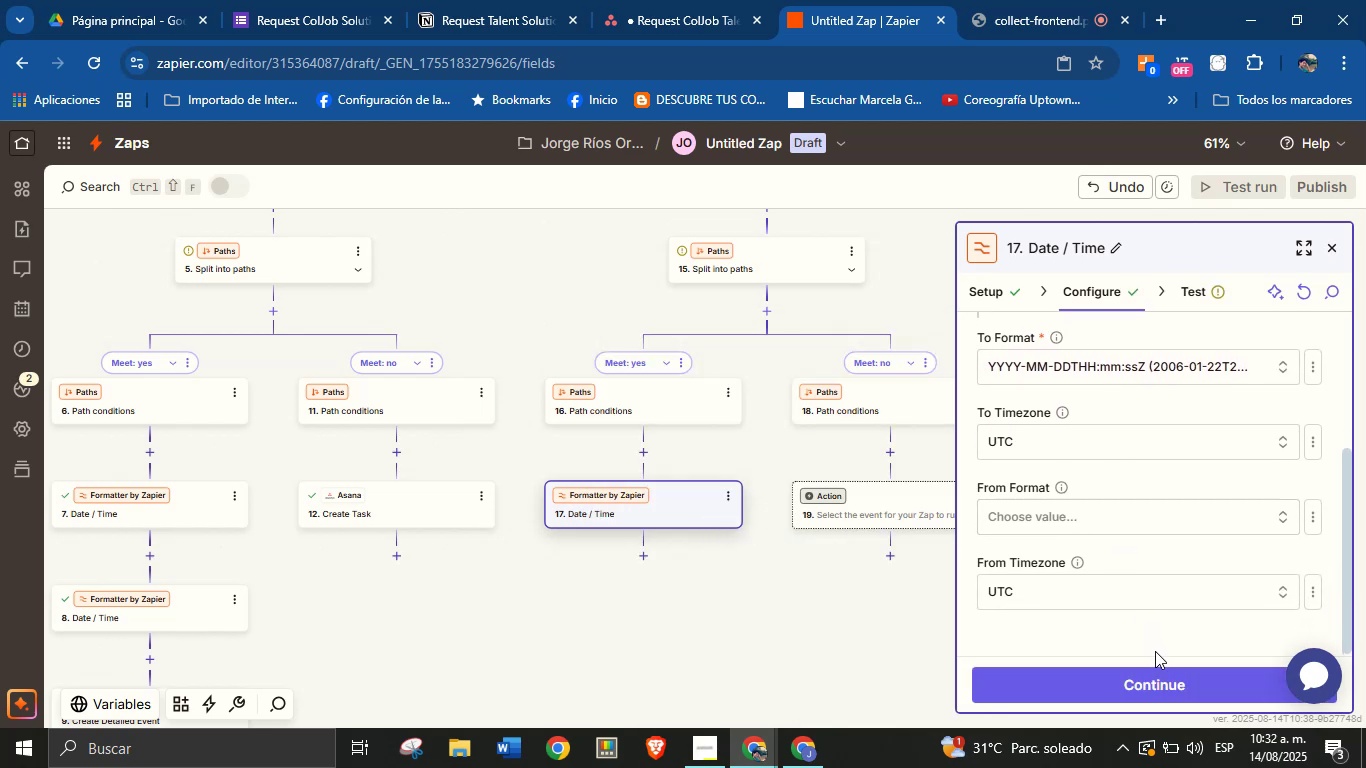 
left_click([1155, 670])
 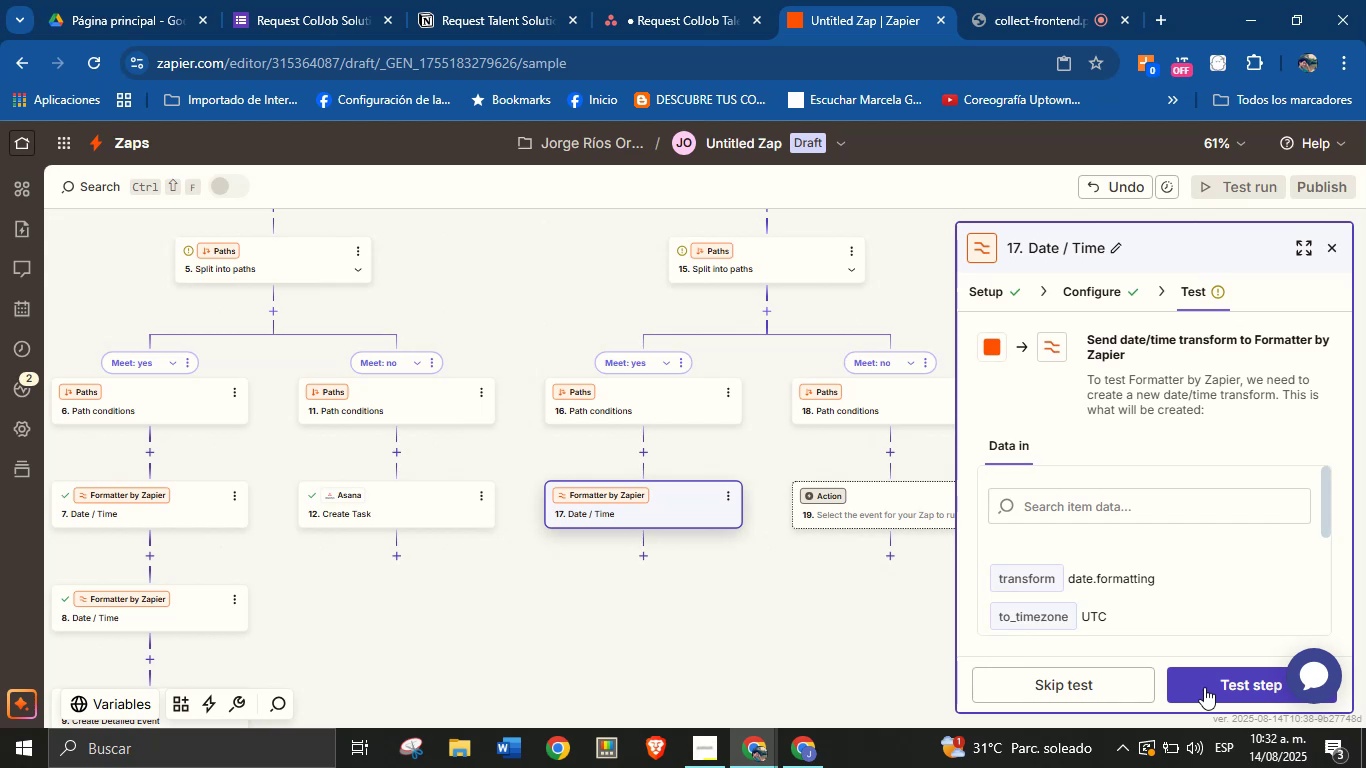 
left_click([1223, 679])
 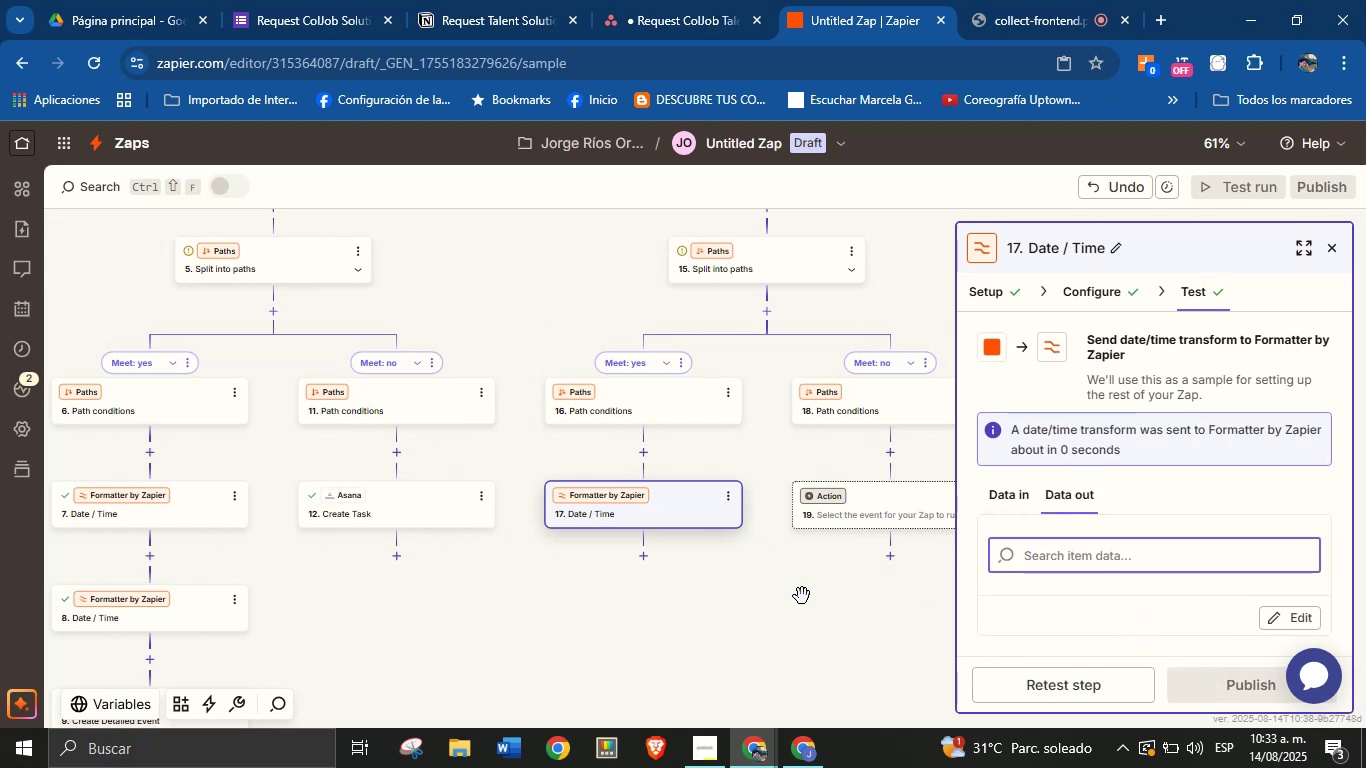 
wait(5.43)
 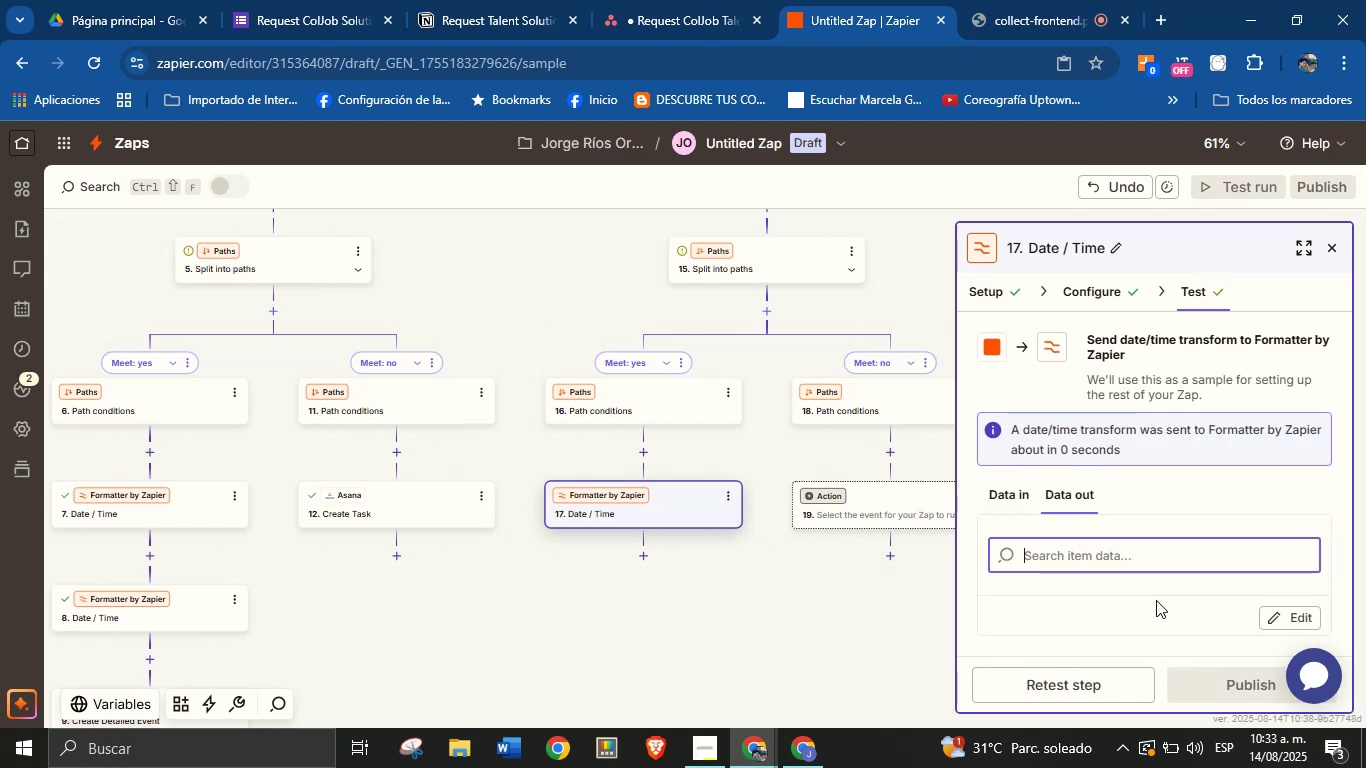 
left_click([647, 553])
 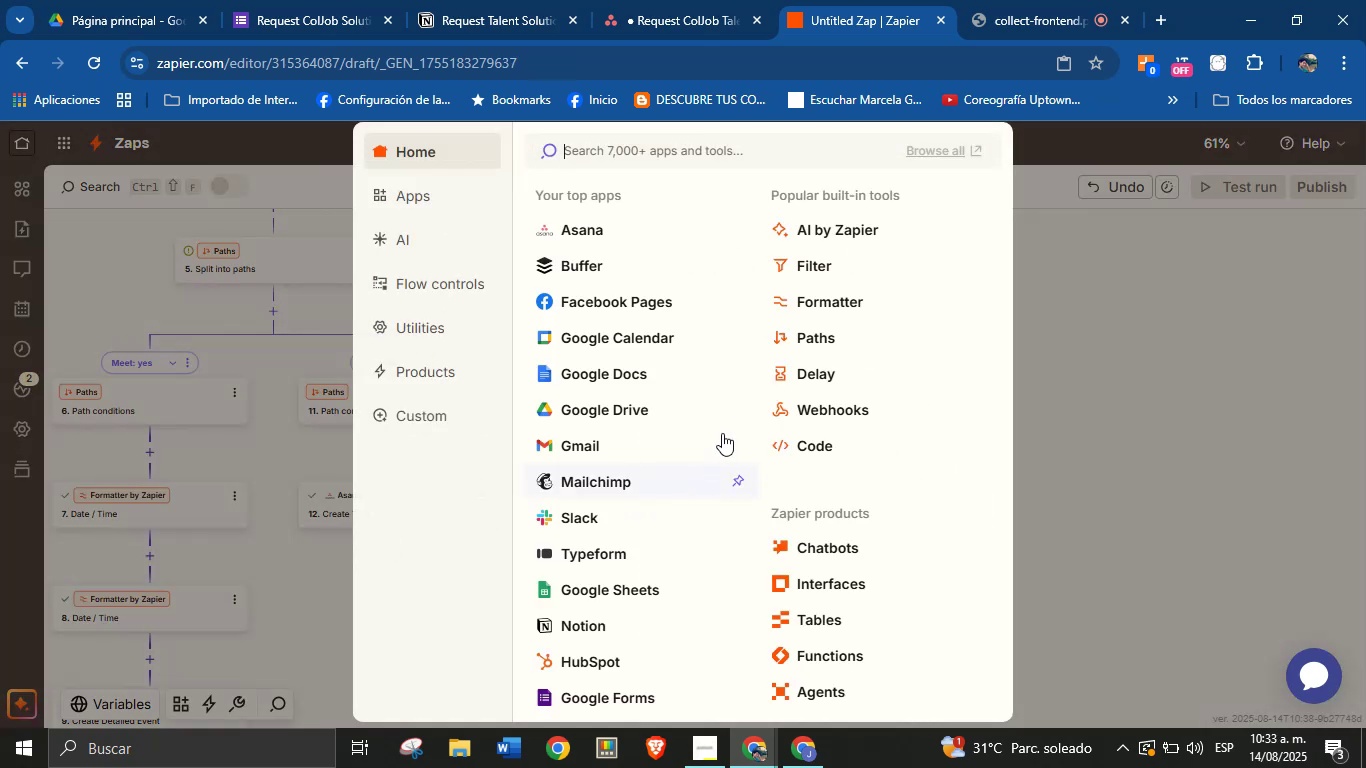 
left_click([827, 301])
 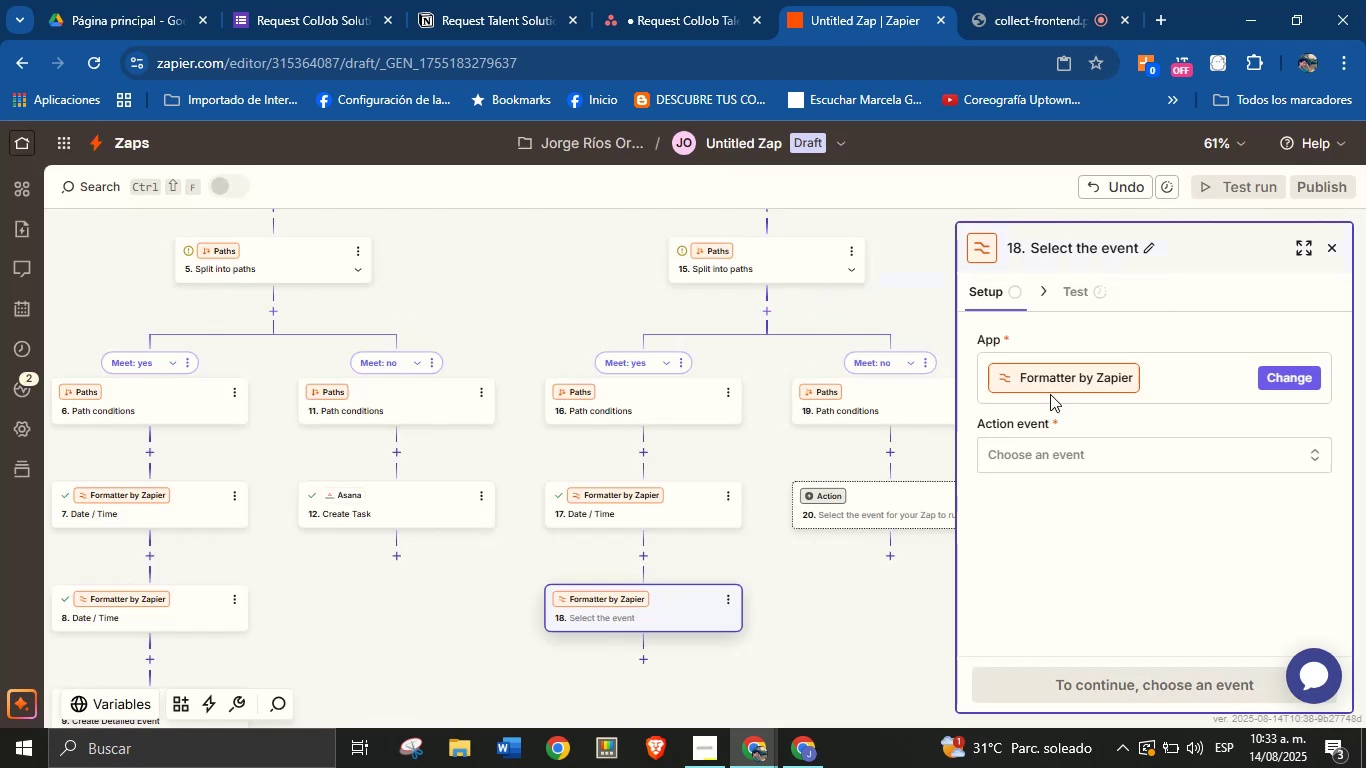 
left_click([1099, 445])
 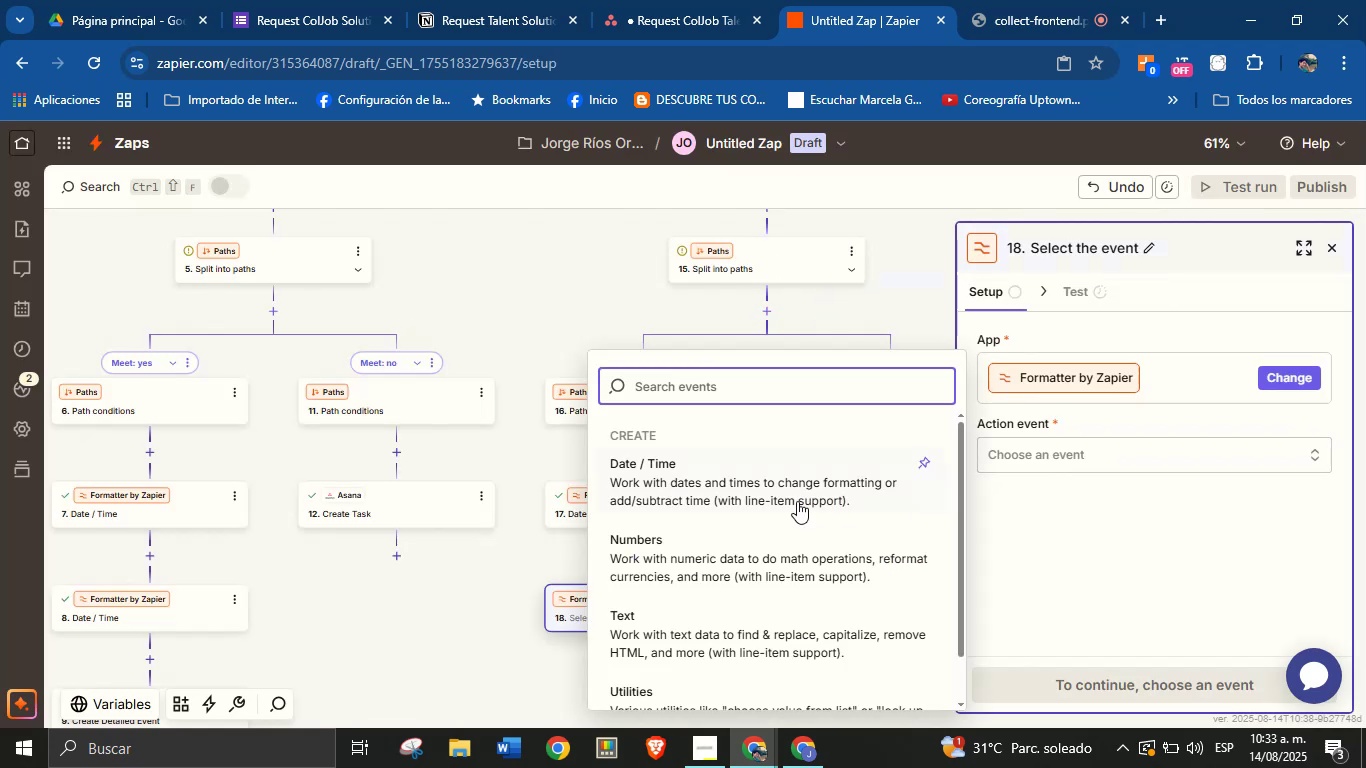 
left_click([788, 482])
 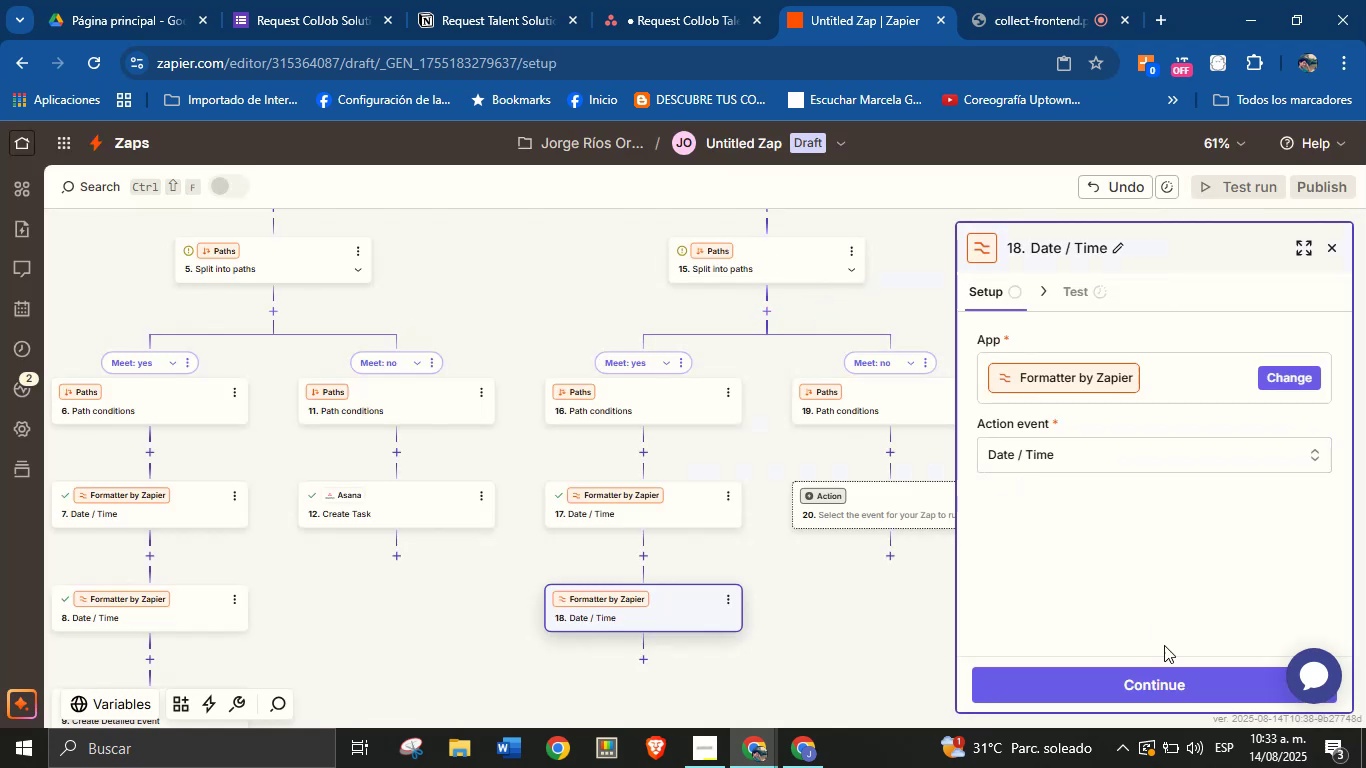 
left_click([1181, 679])
 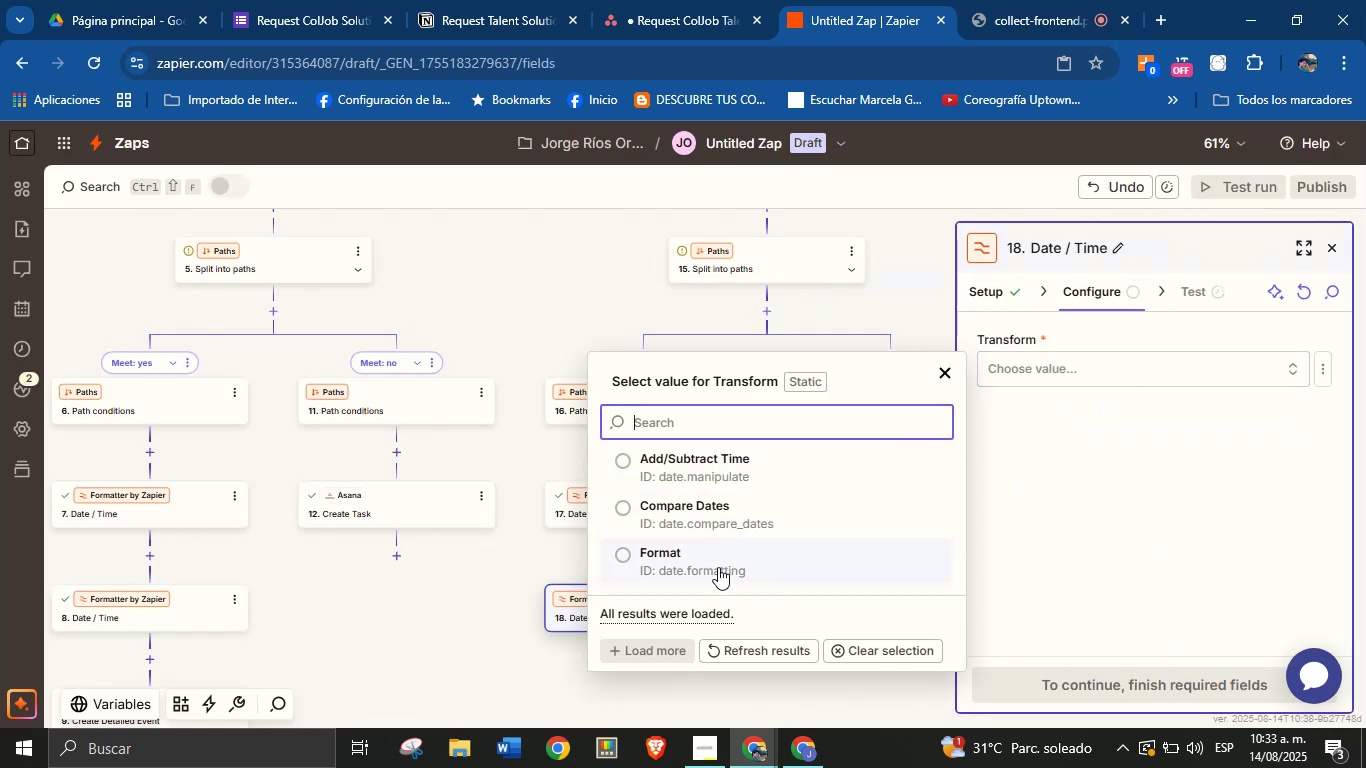 
left_click([720, 464])
 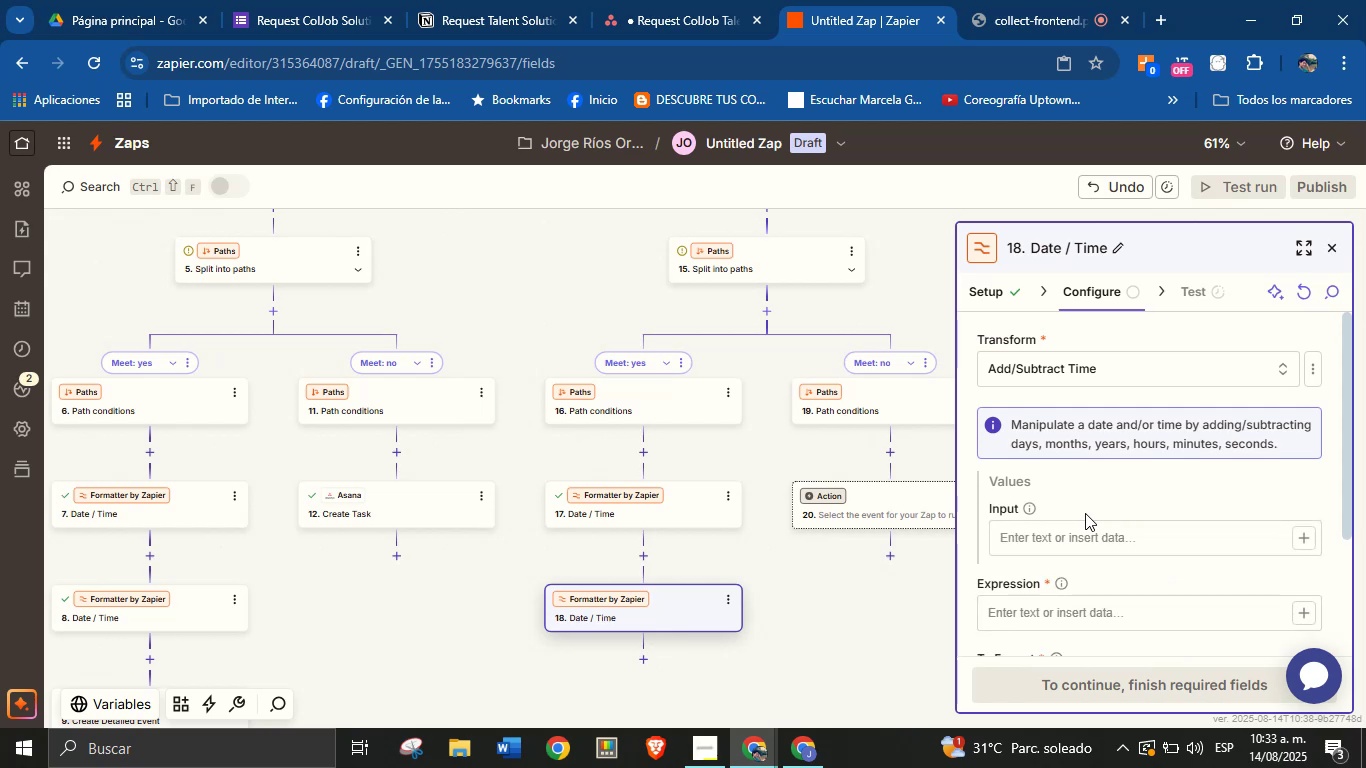 
left_click([1297, 538])
 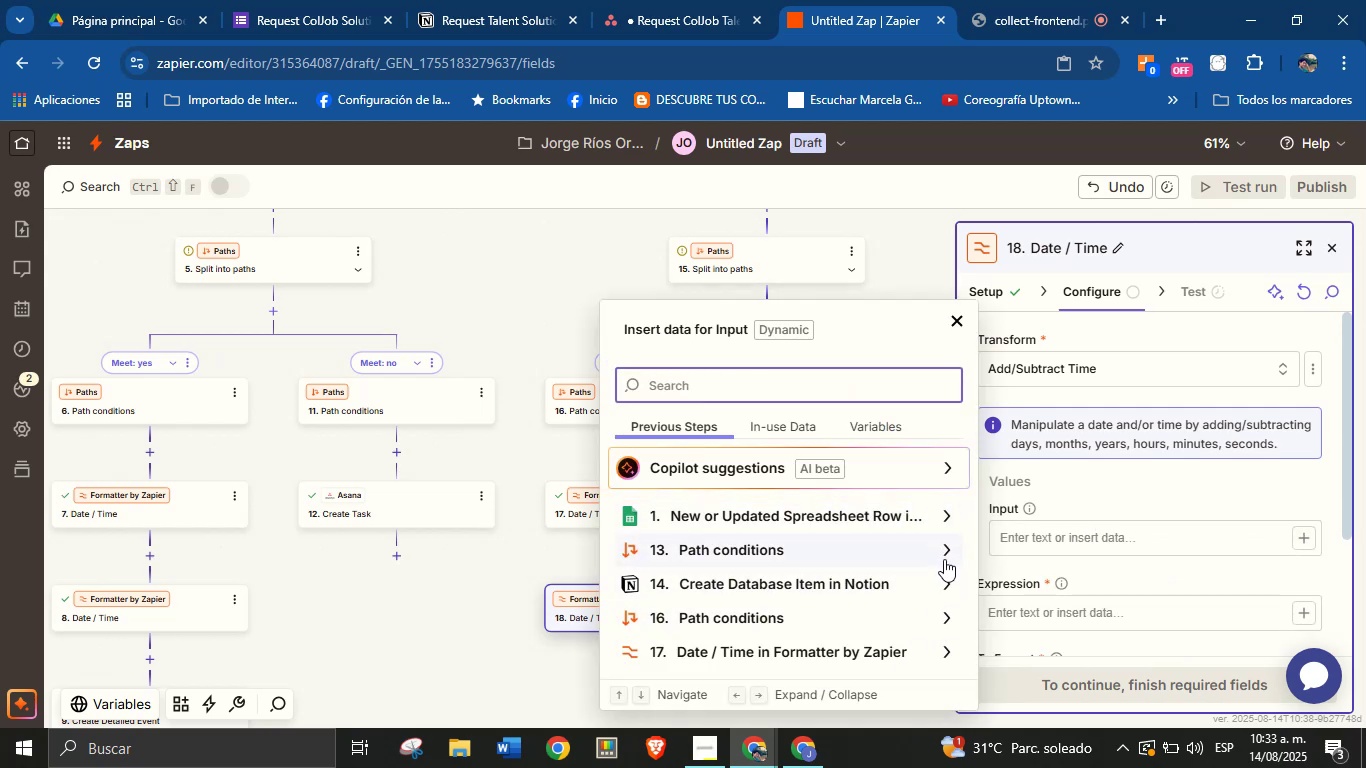 
left_click([944, 587])
 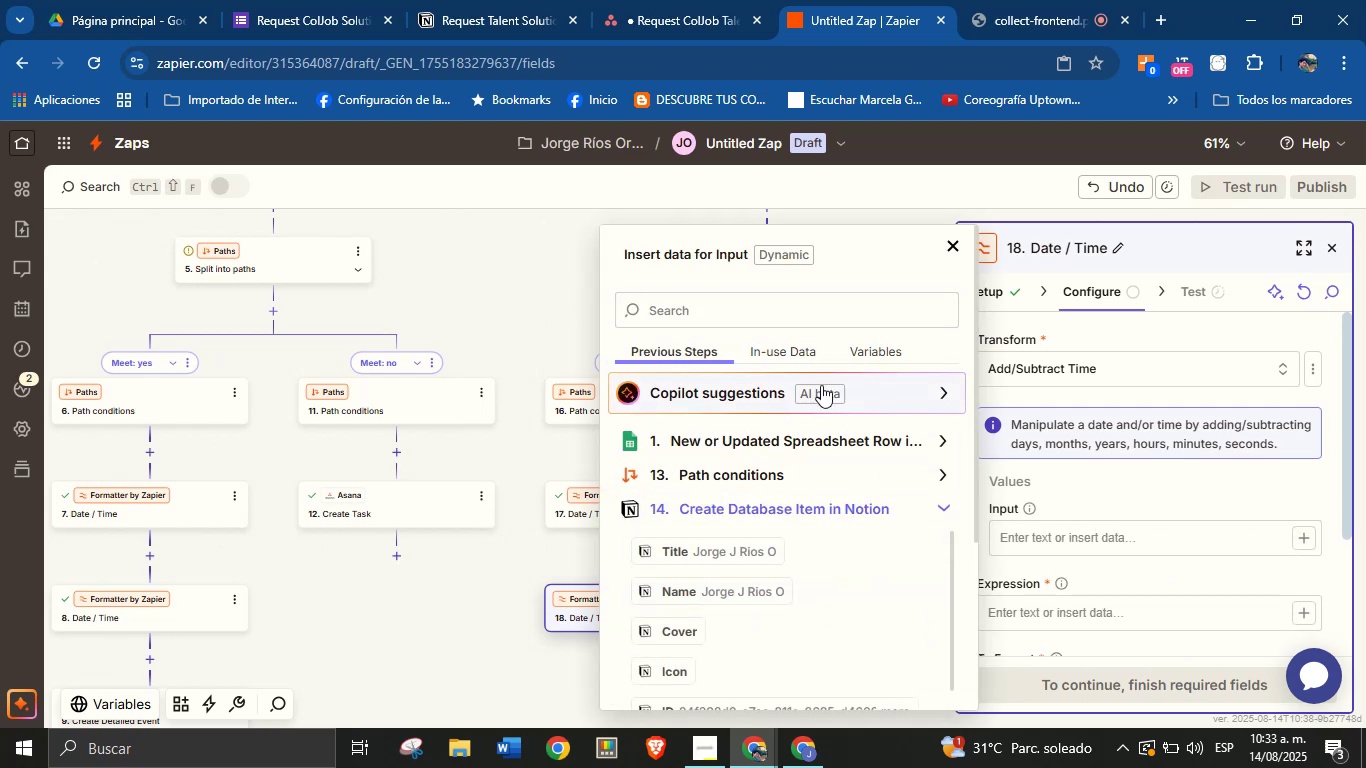 
left_click([798, 314])
 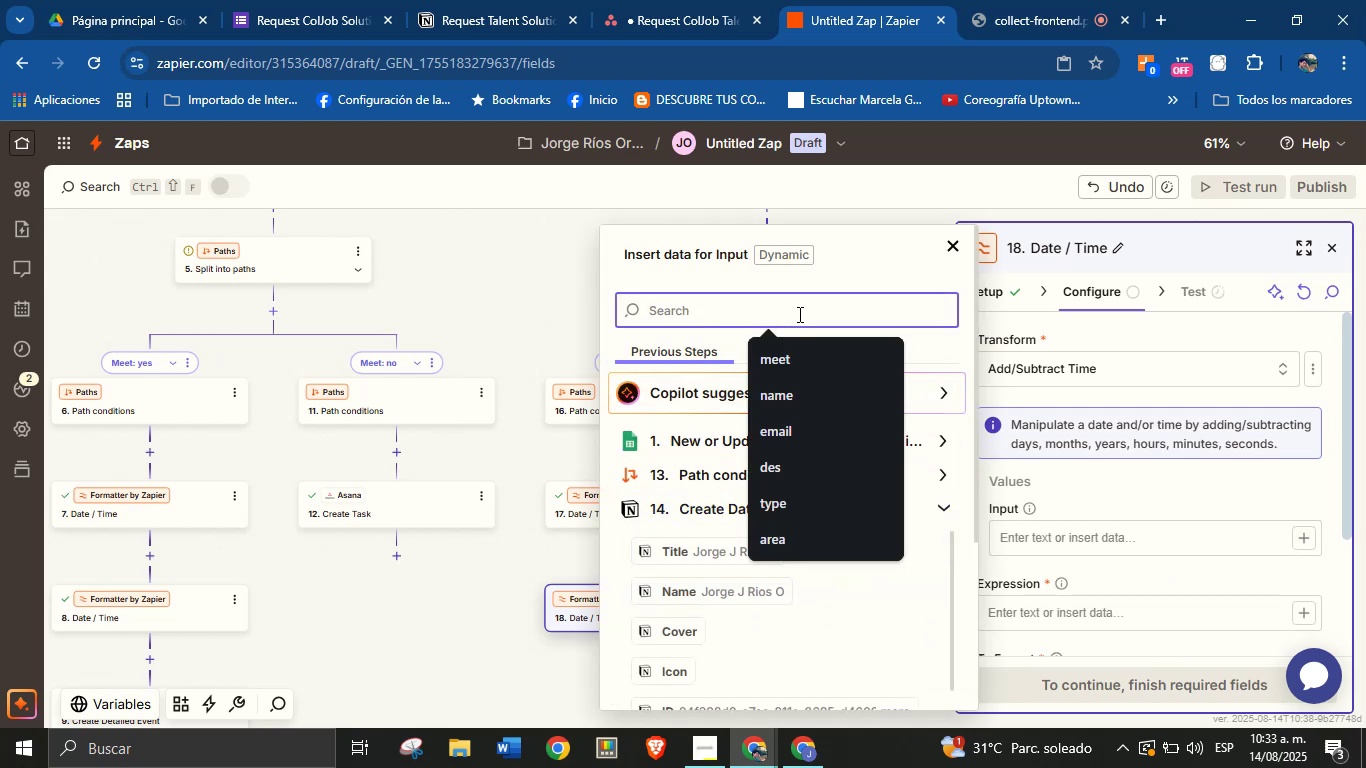 
type(meet)
 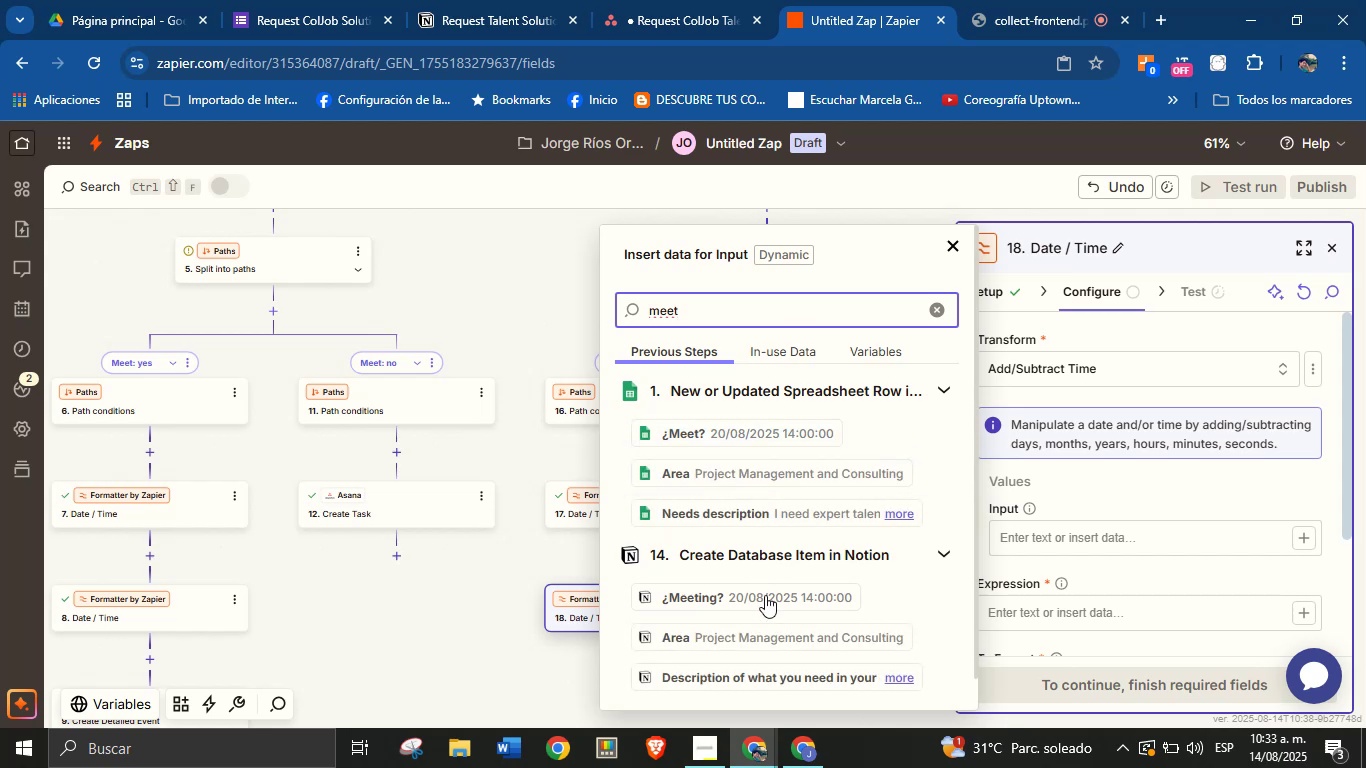 
left_click([767, 606])
 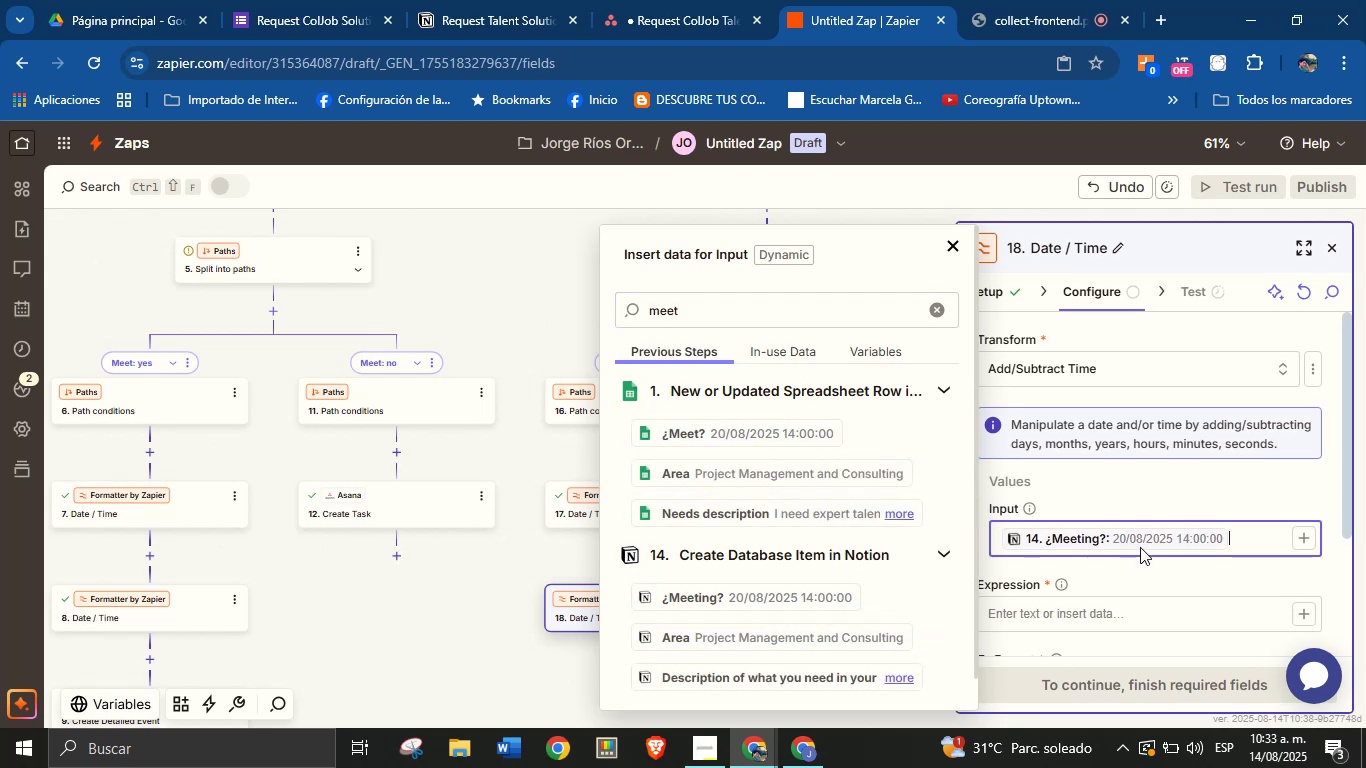 
left_click([1152, 571])
 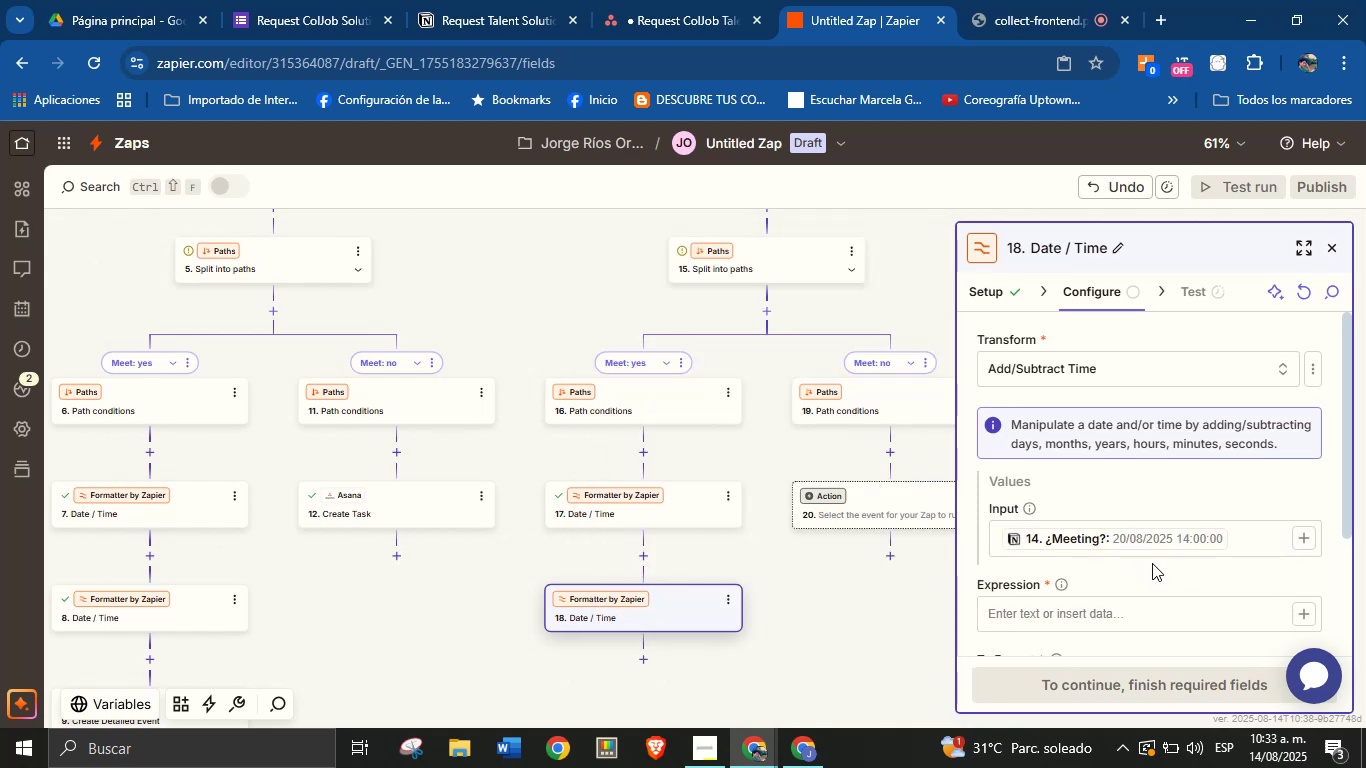 
scroll: coordinate [1152, 545], scroll_direction: down, amount: 1.0
 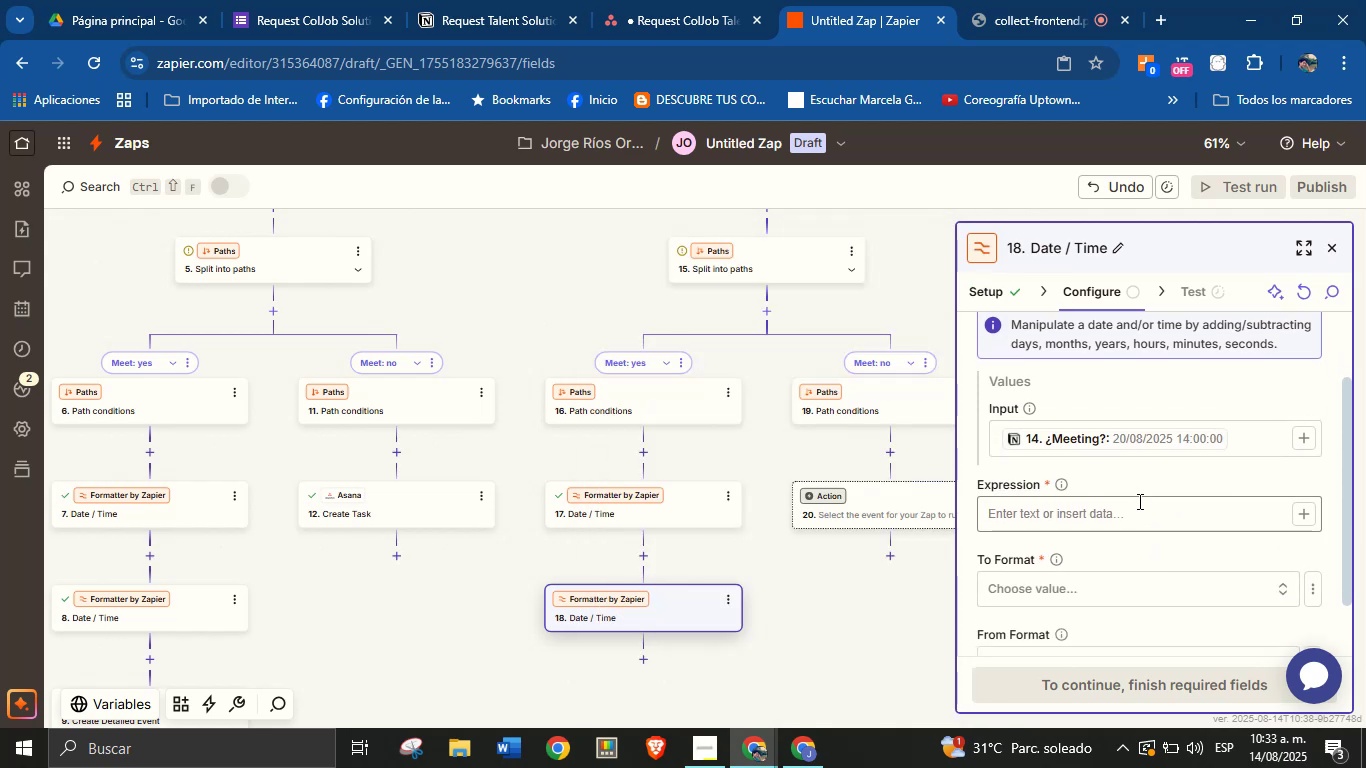 
left_click([1137, 517])
 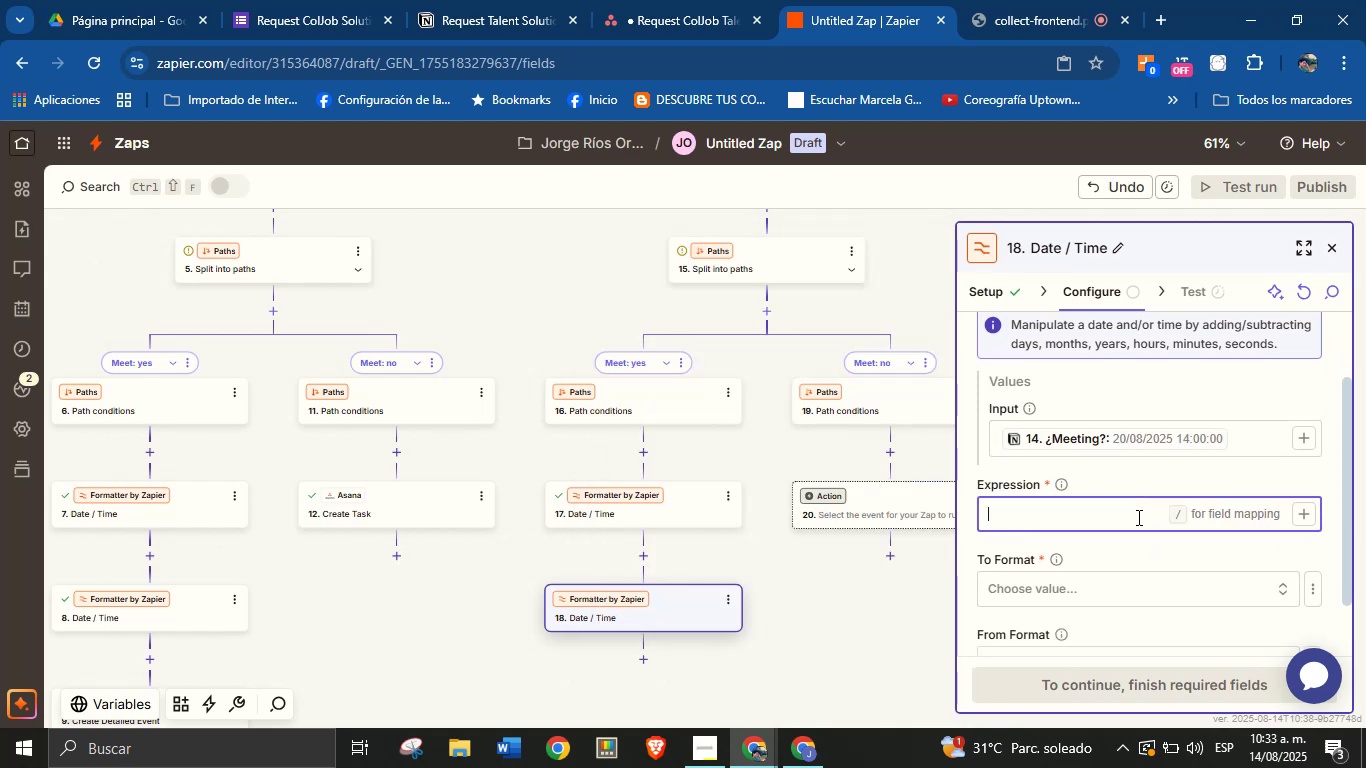 
key(Equal)
 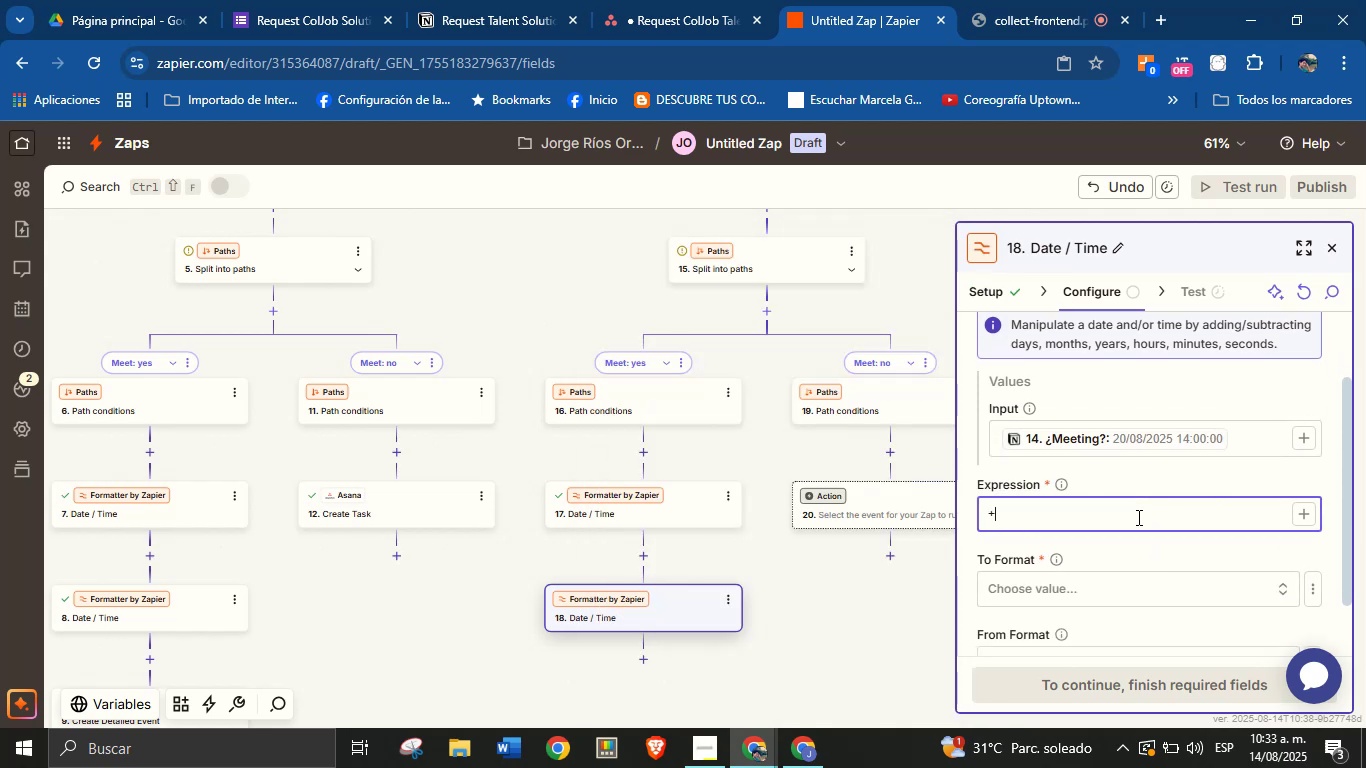 
key(1)
 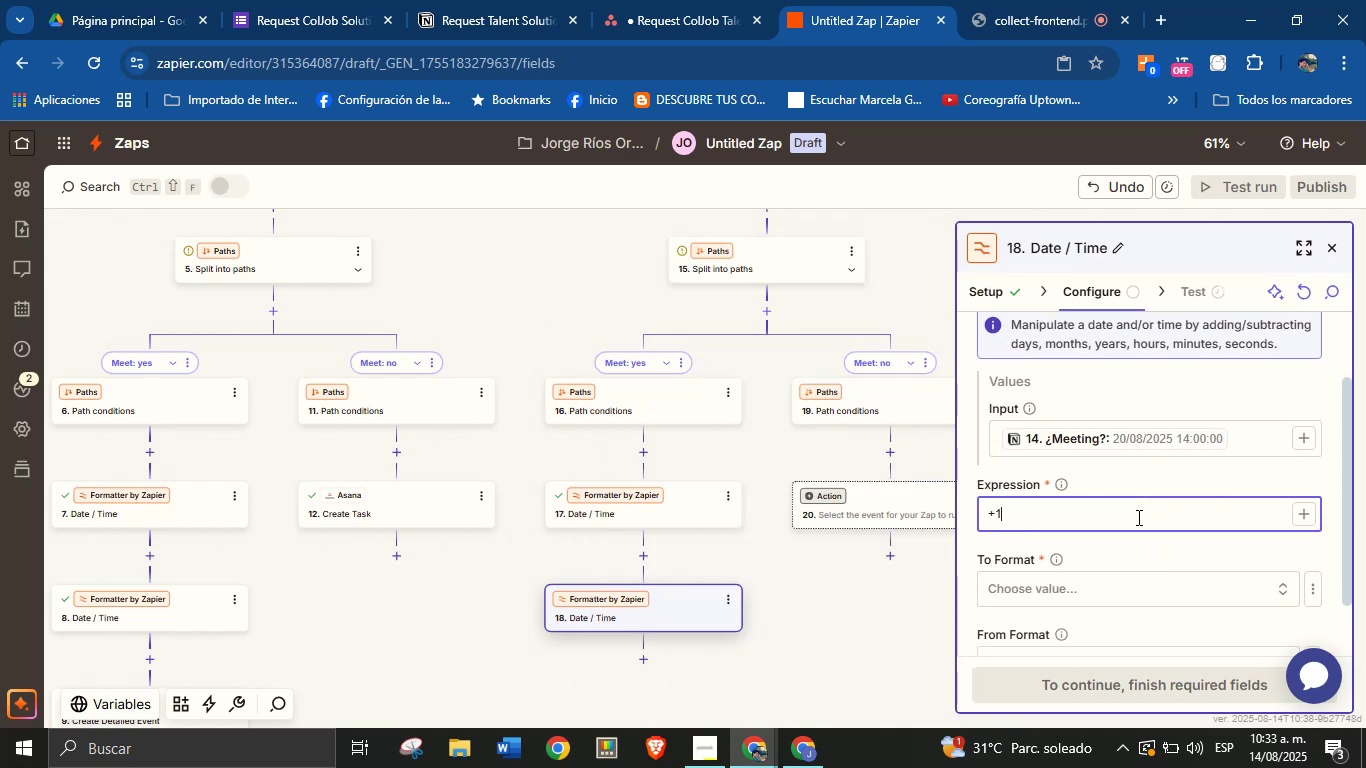 
key(Space)
 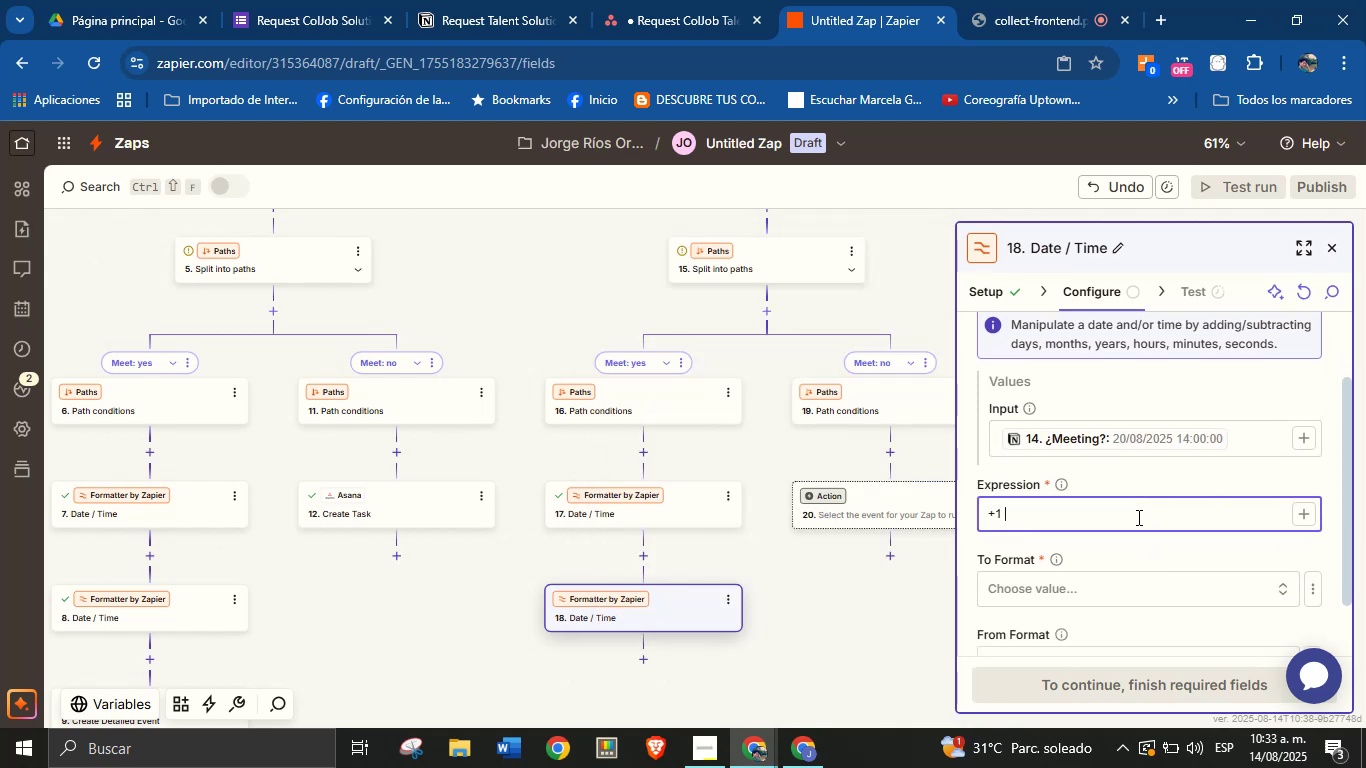 
type(hour)
 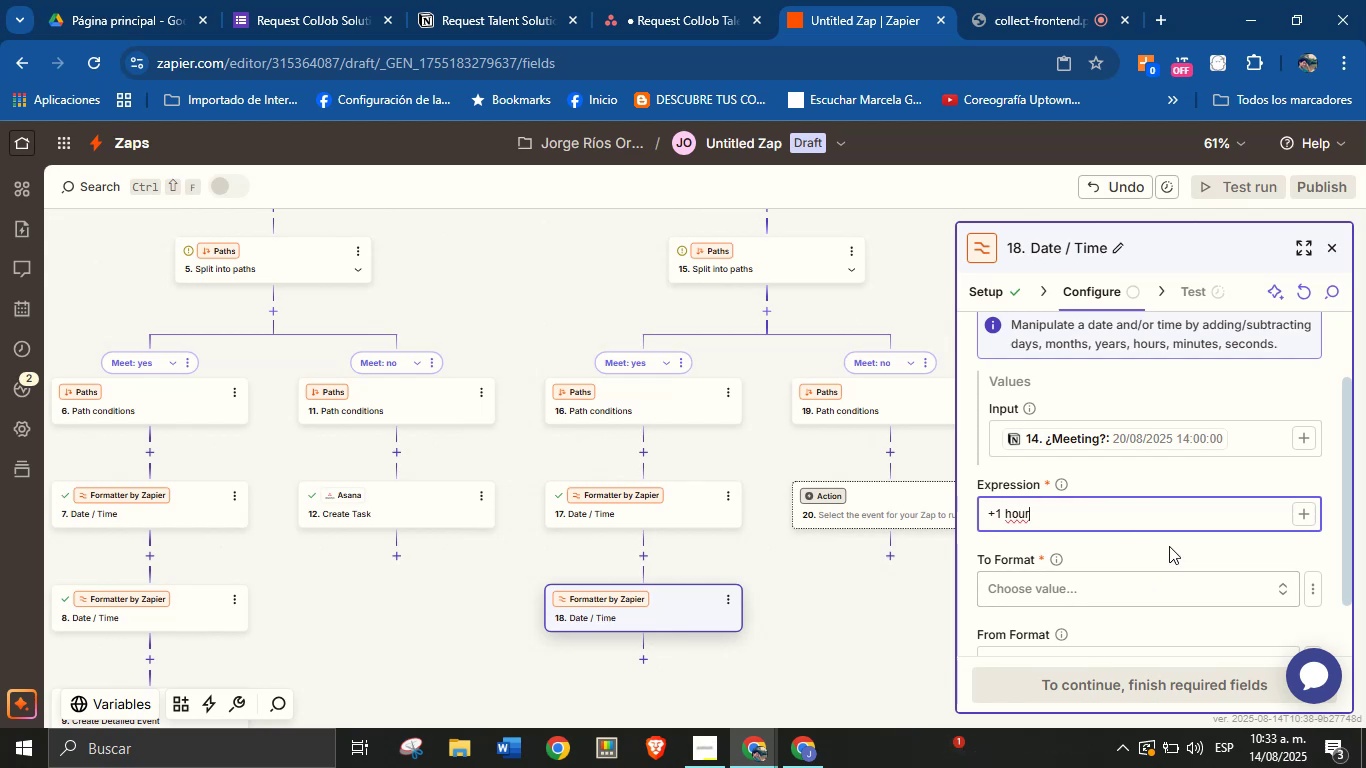 
double_click([1167, 579])
 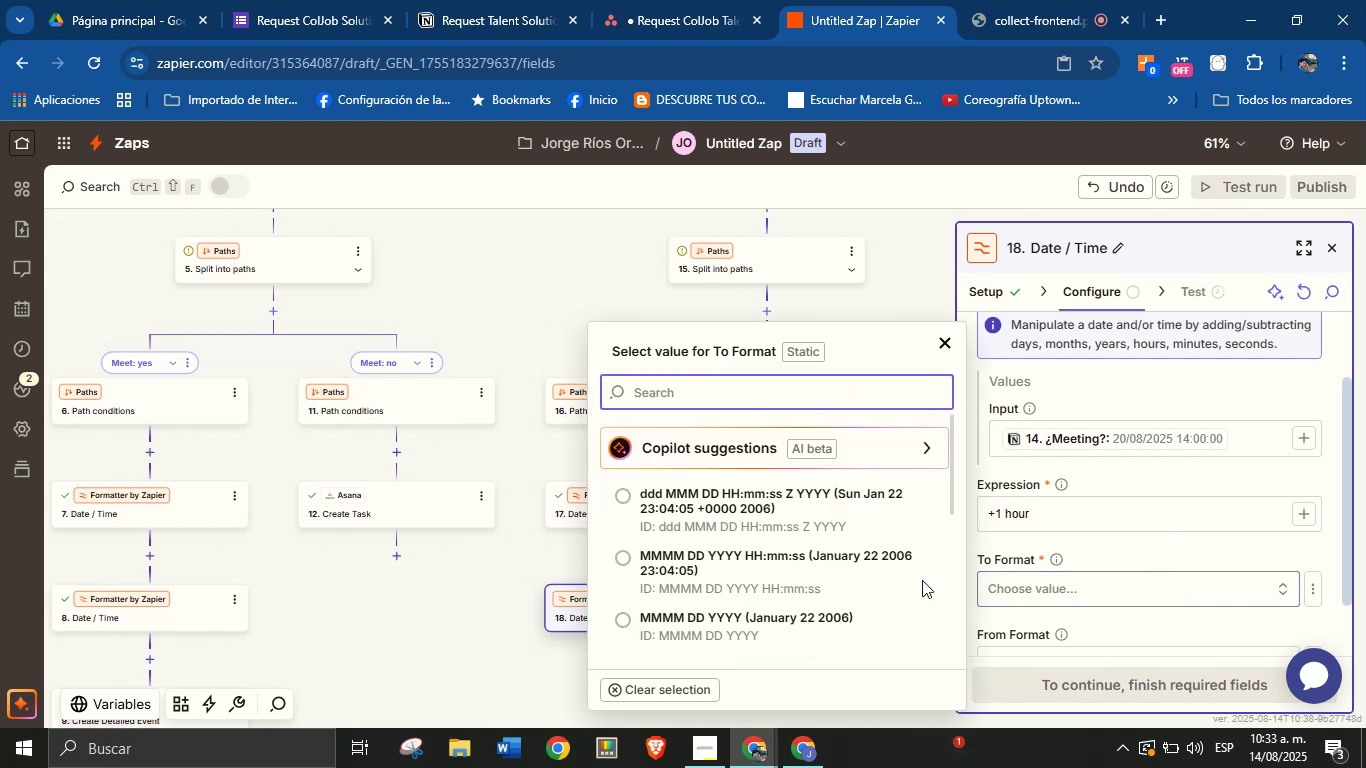 
scroll: coordinate [781, 550], scroll_direction: down, amount: 2.0
 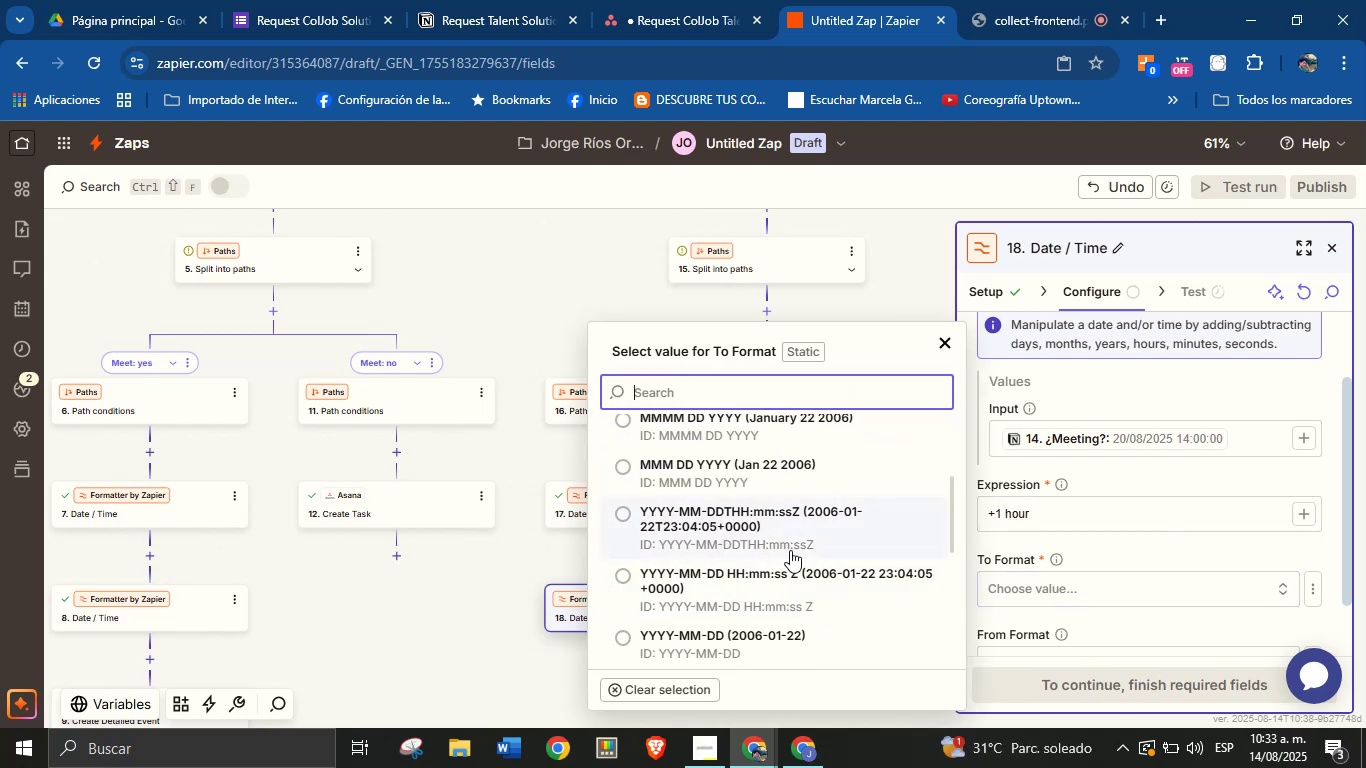 
left_click([790, 527])
 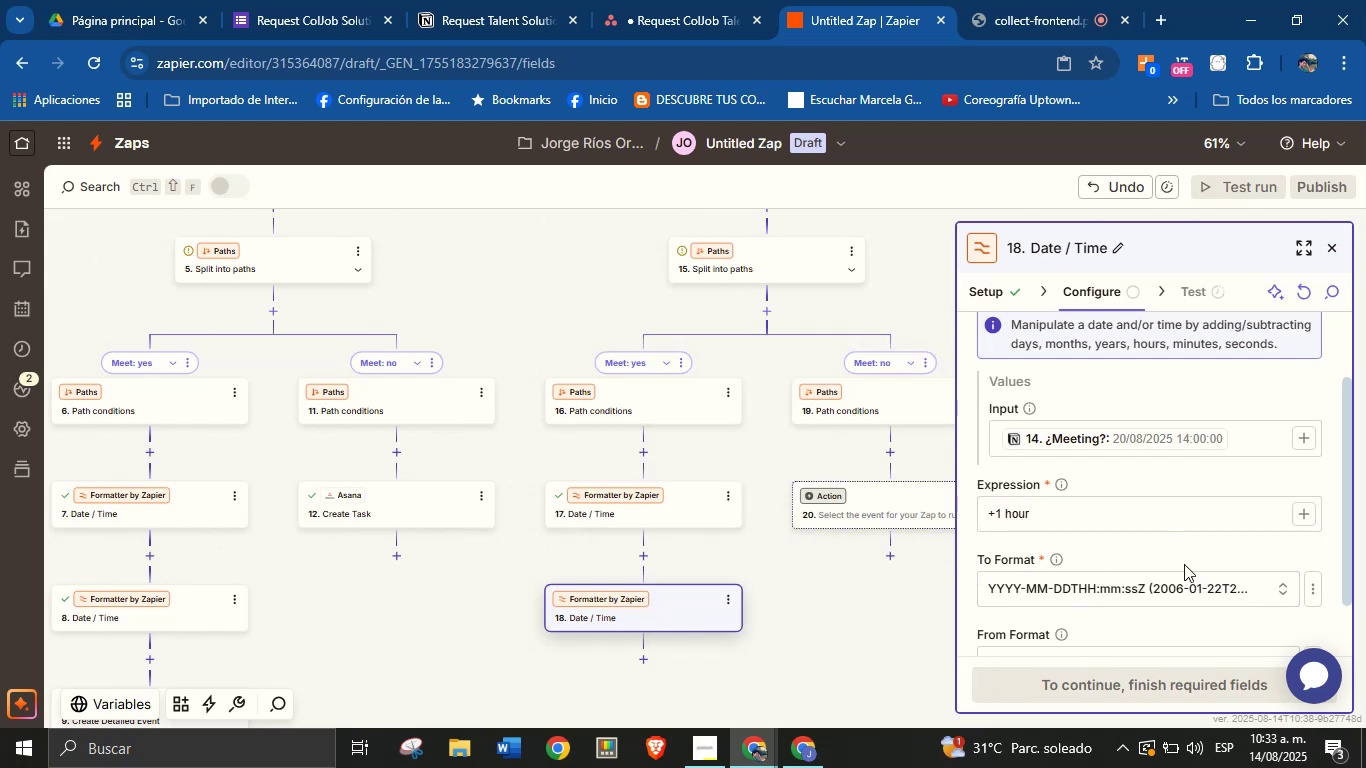 
left_click([1191, 558])
 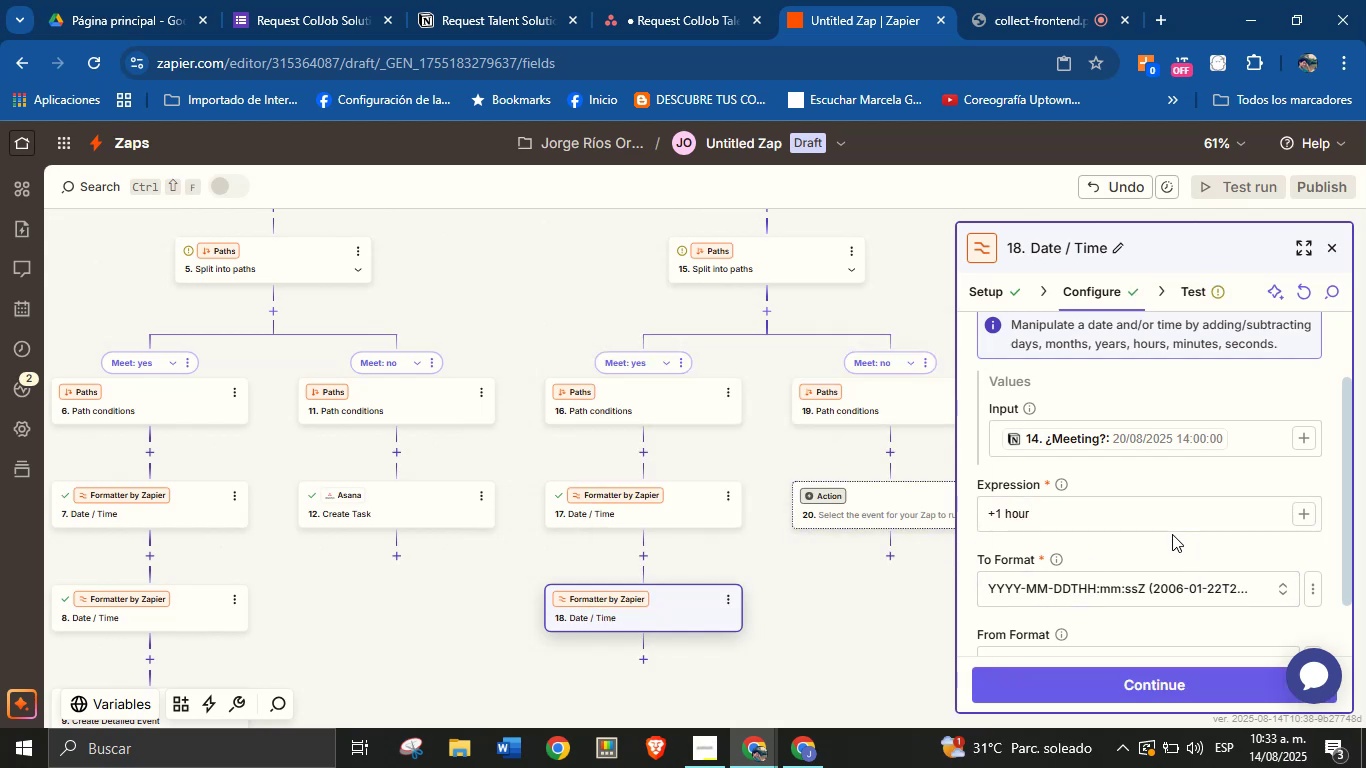 
scroll: coordinate [1145, 536], scroll_direction: down, amount: 2.0
 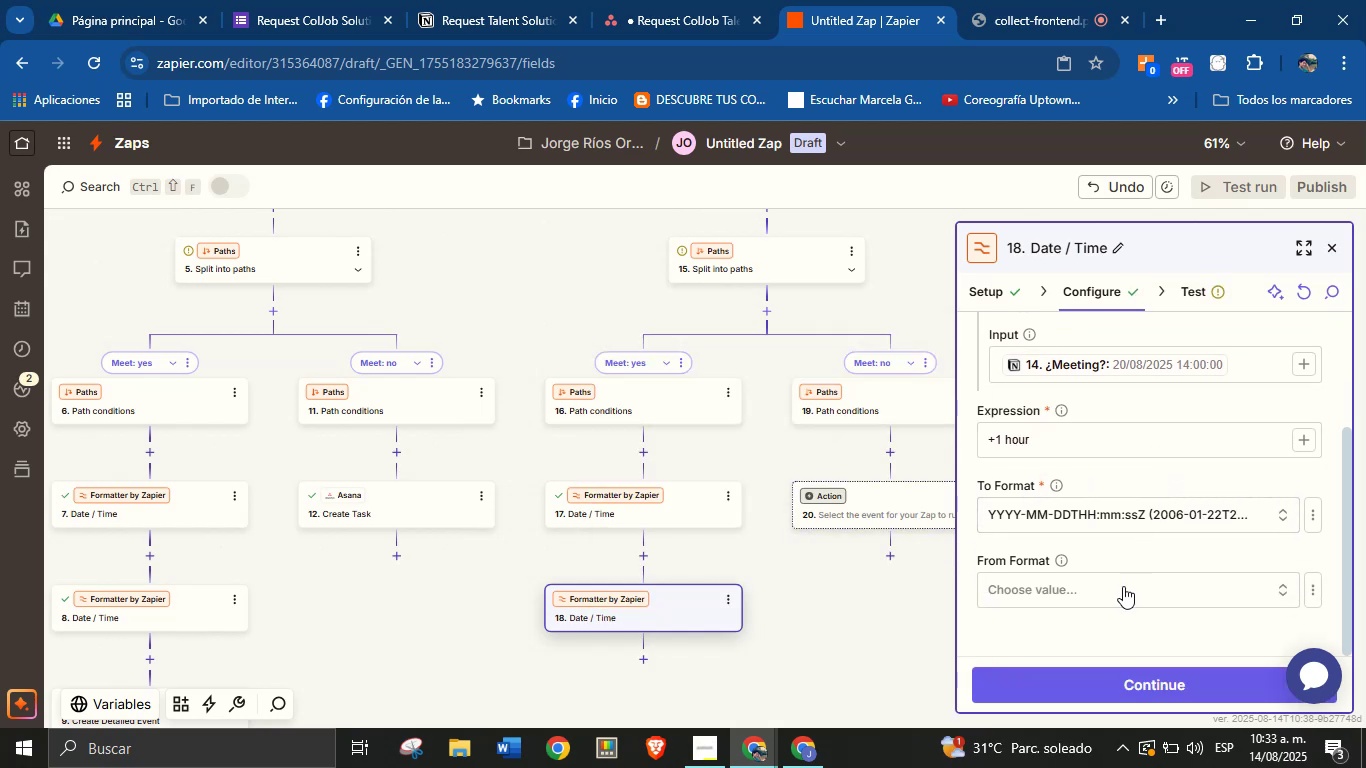 
left_click([1123, 590])
 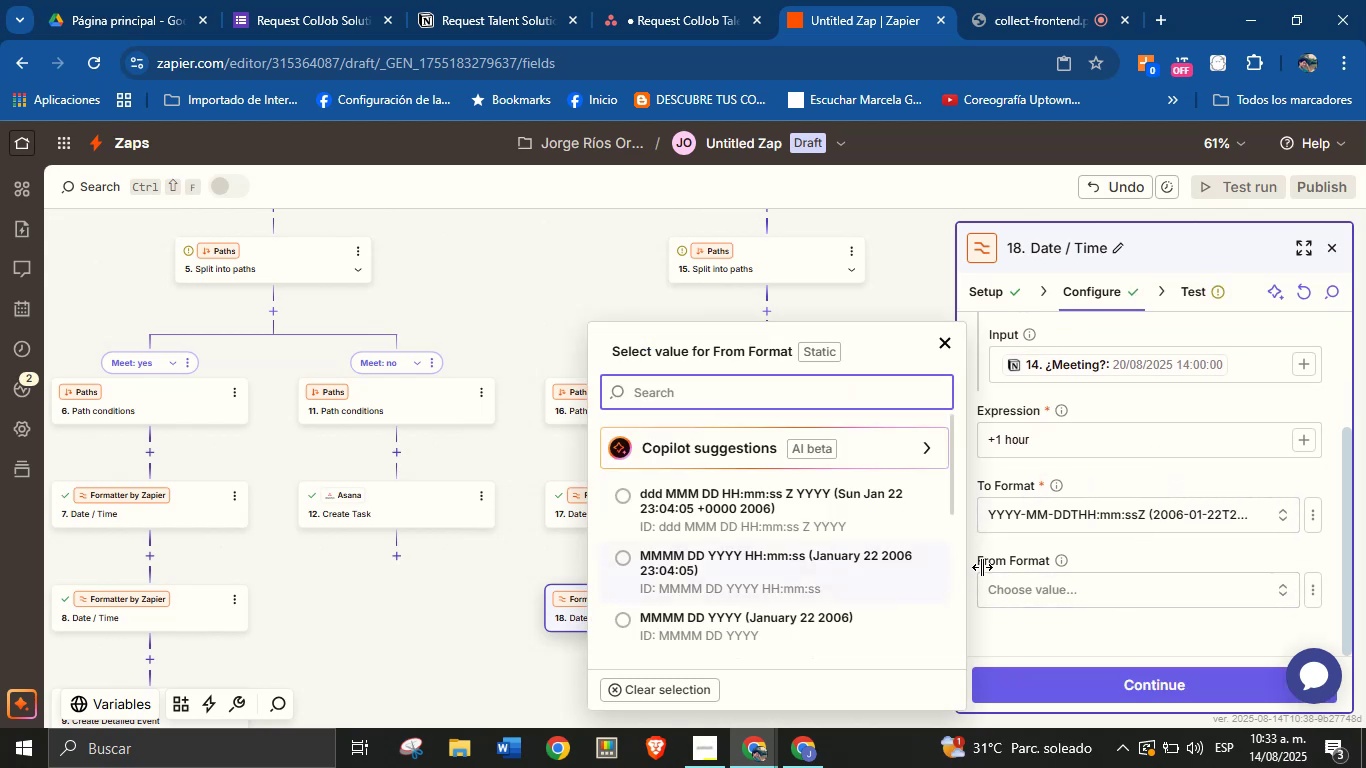 
left_click([1123, 557])
 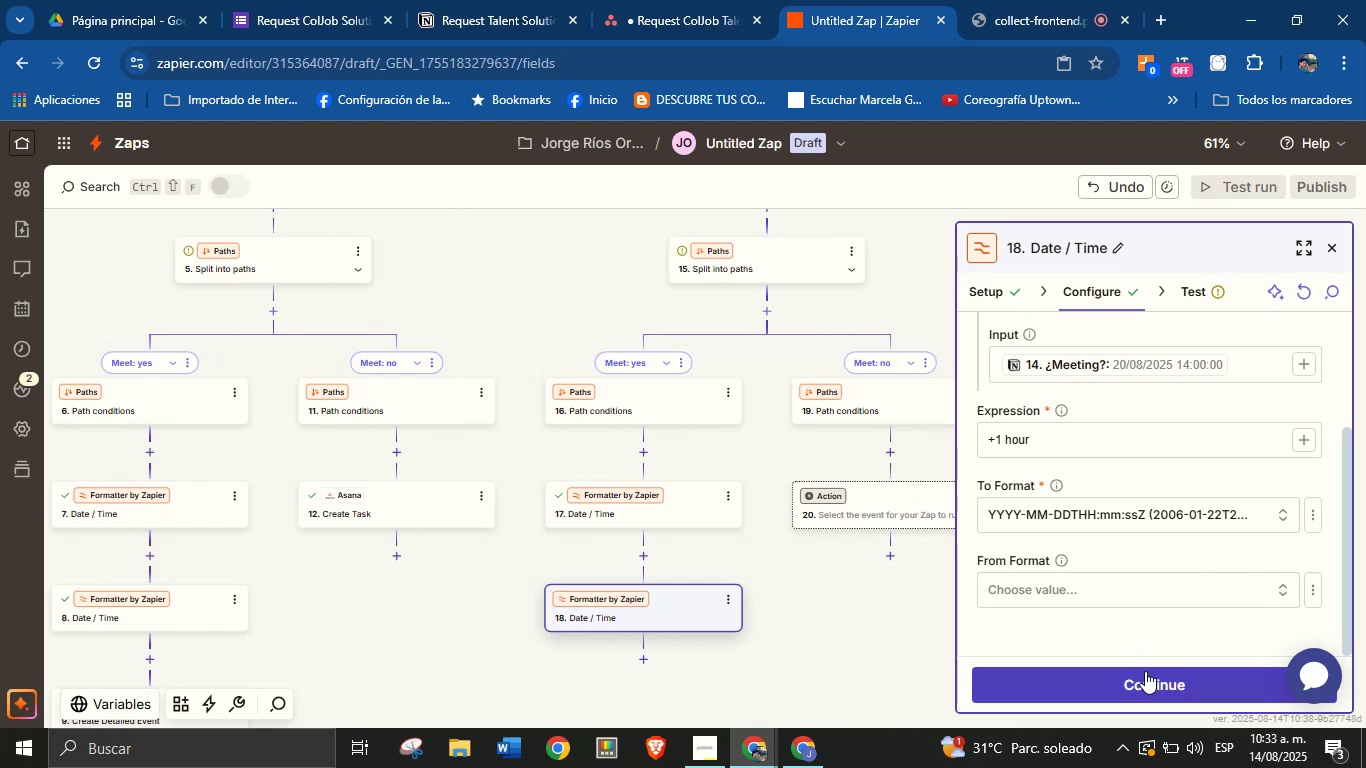 
left_click([1146, 675])
 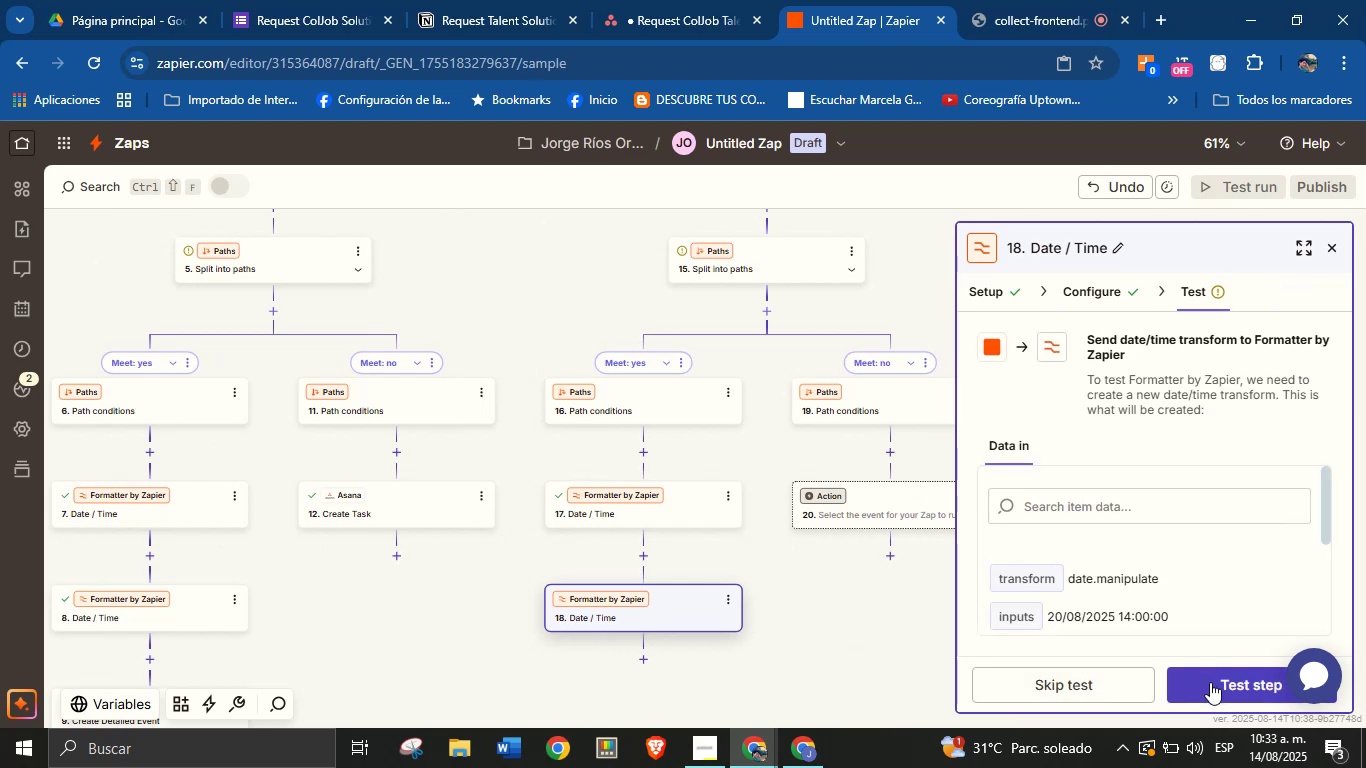 
left_click([1213, 682])
 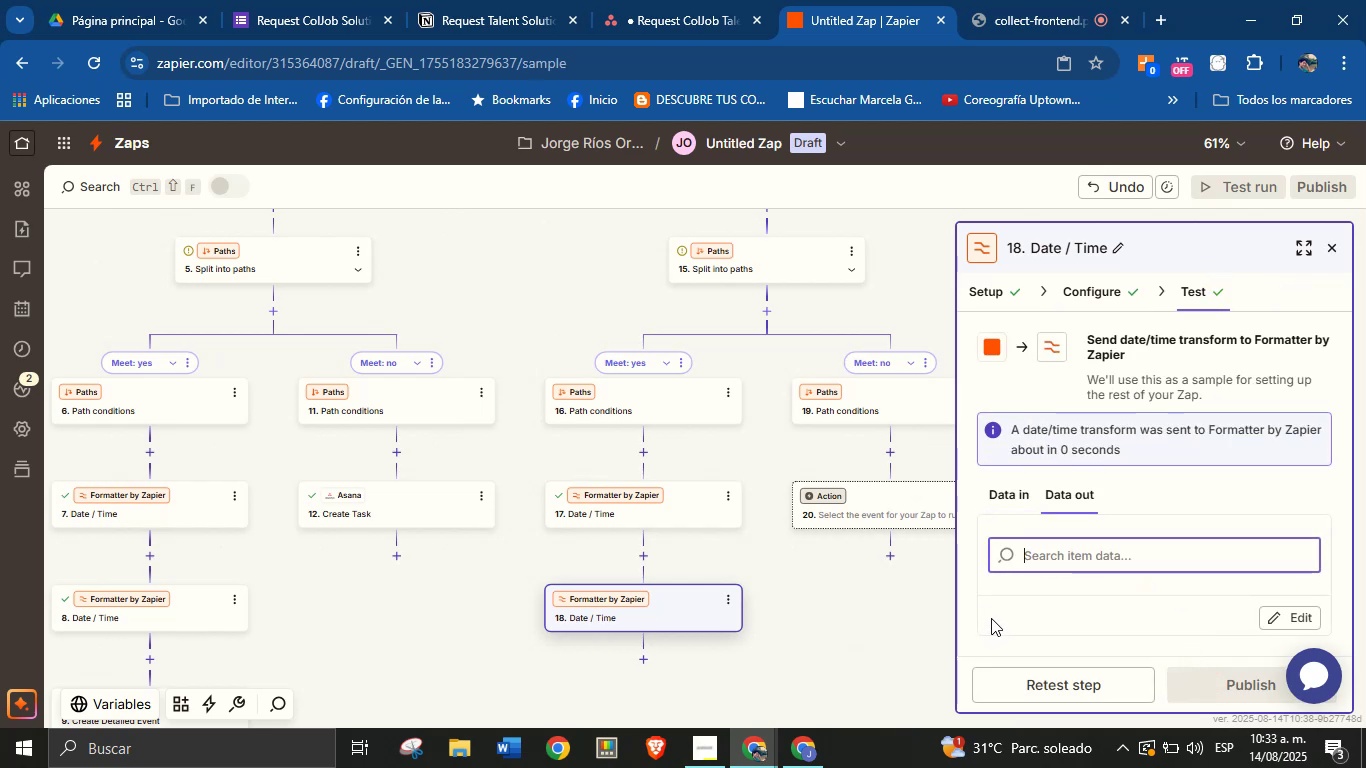 
wait(11.53)
 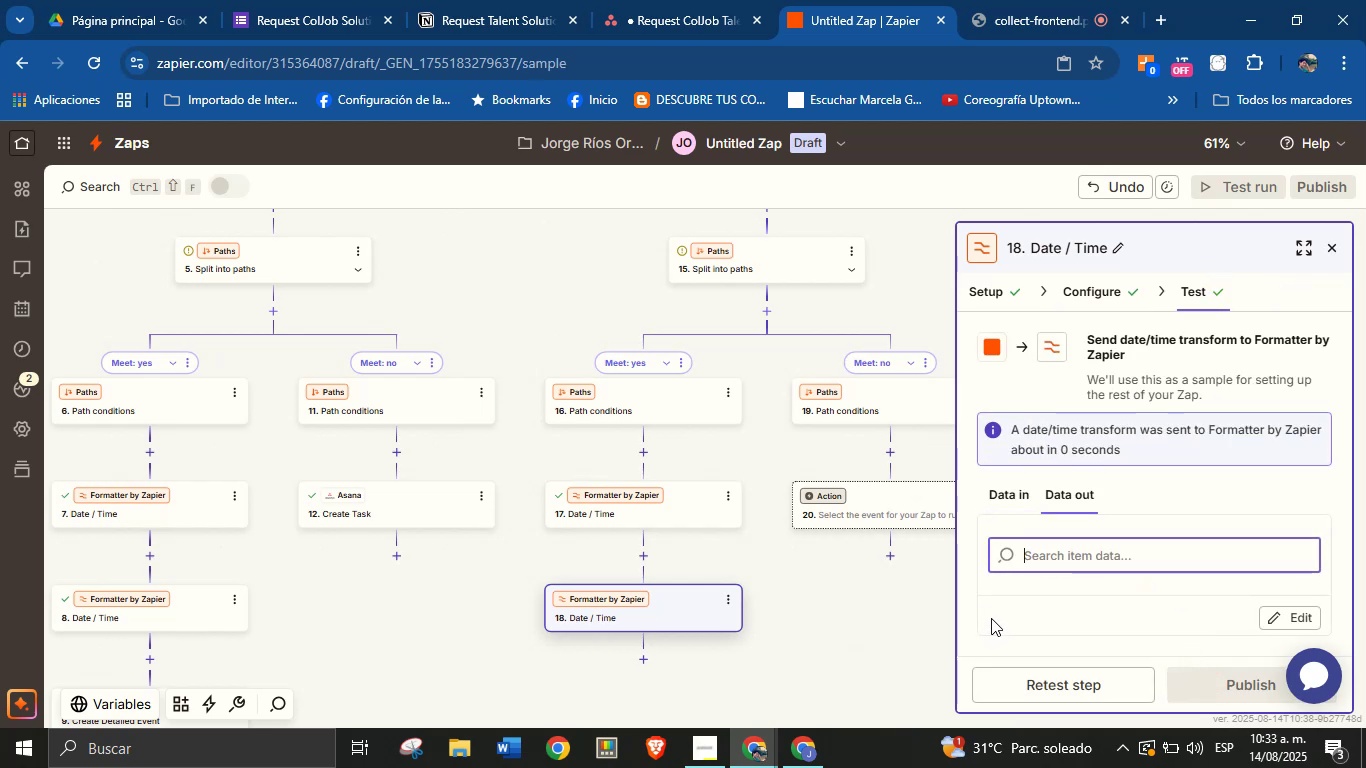 
left_click([639, 658])
 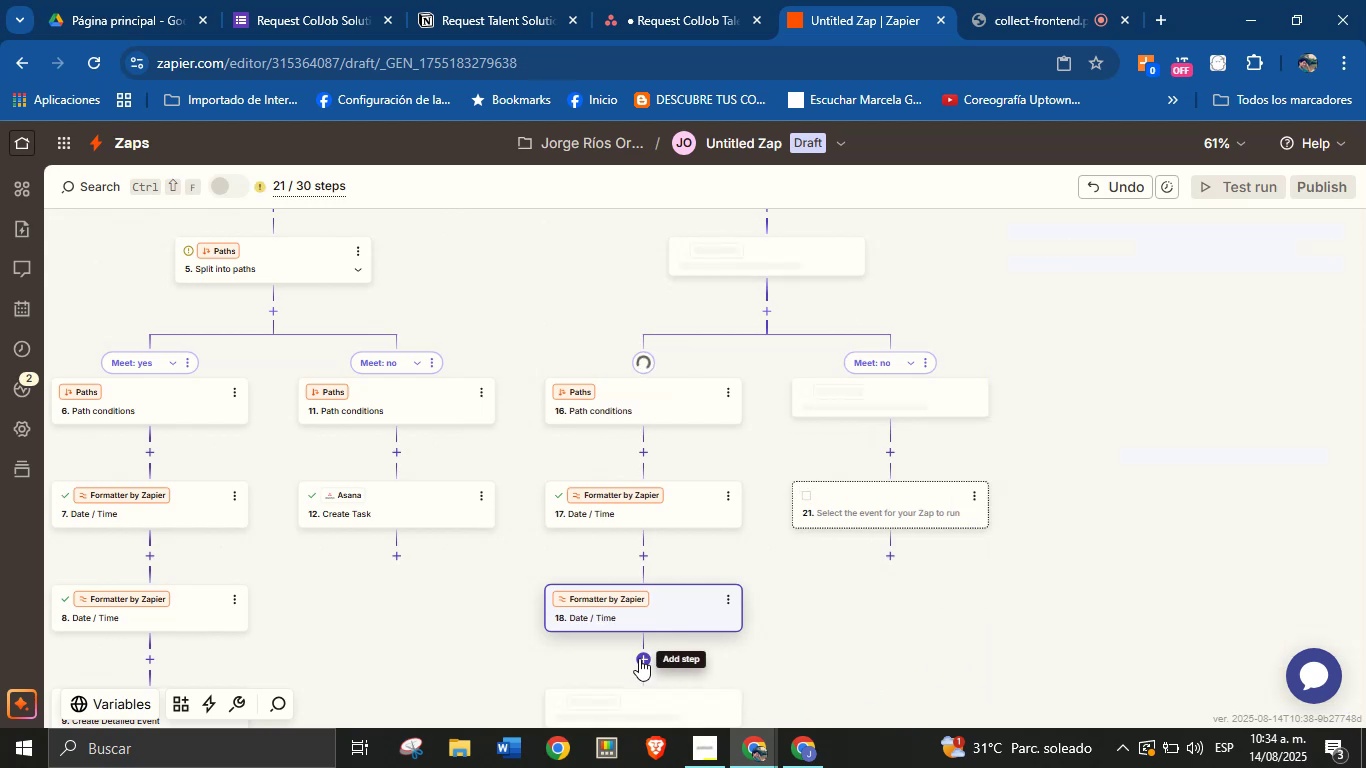 
mouse_move([659, 647])
 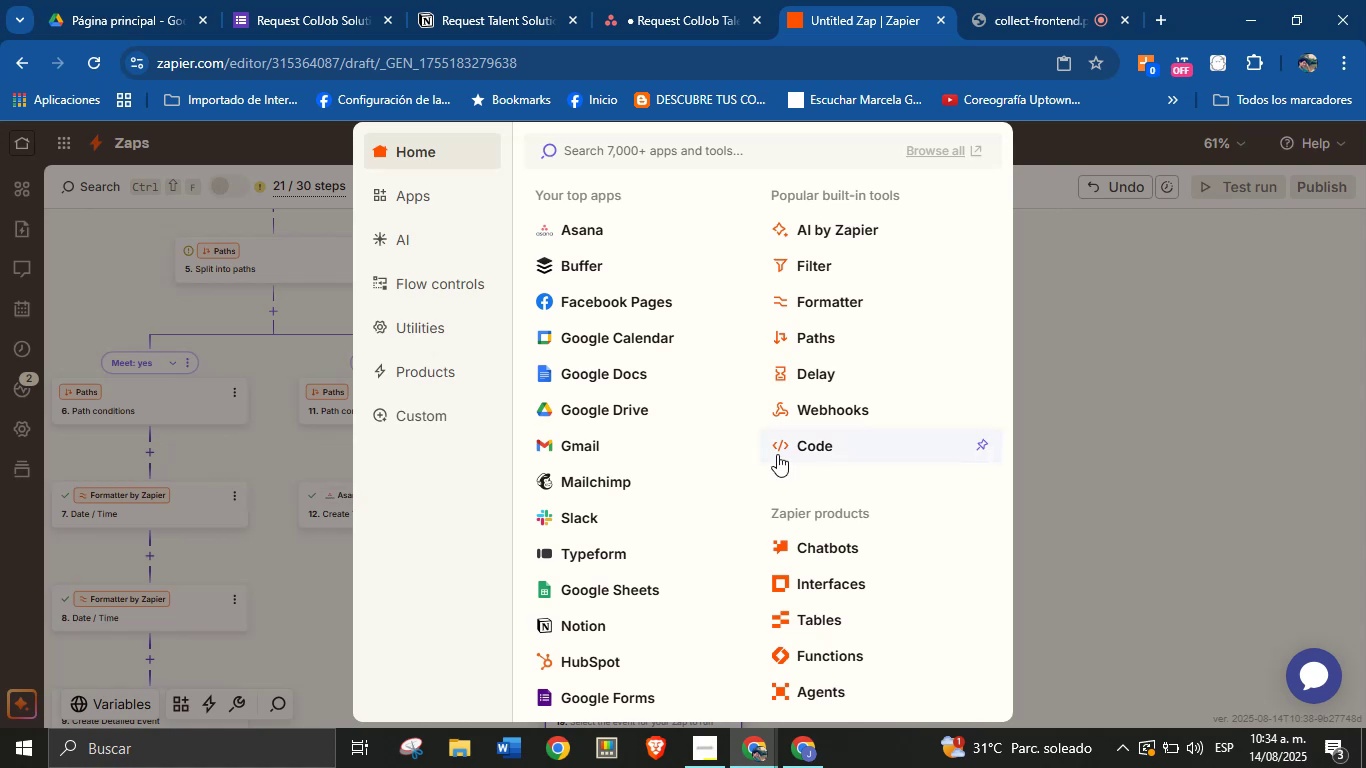 
wait(8.47)
 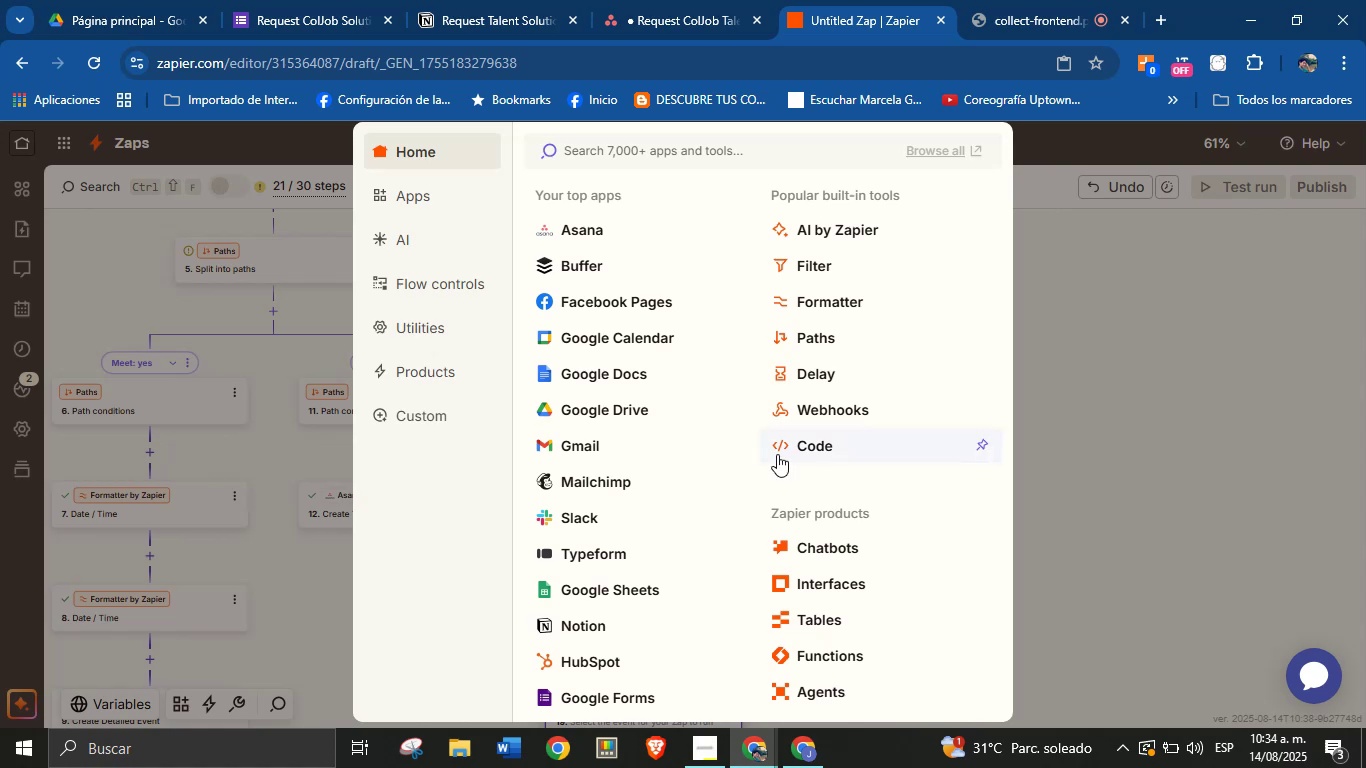 
left_click([645, 331])
 